 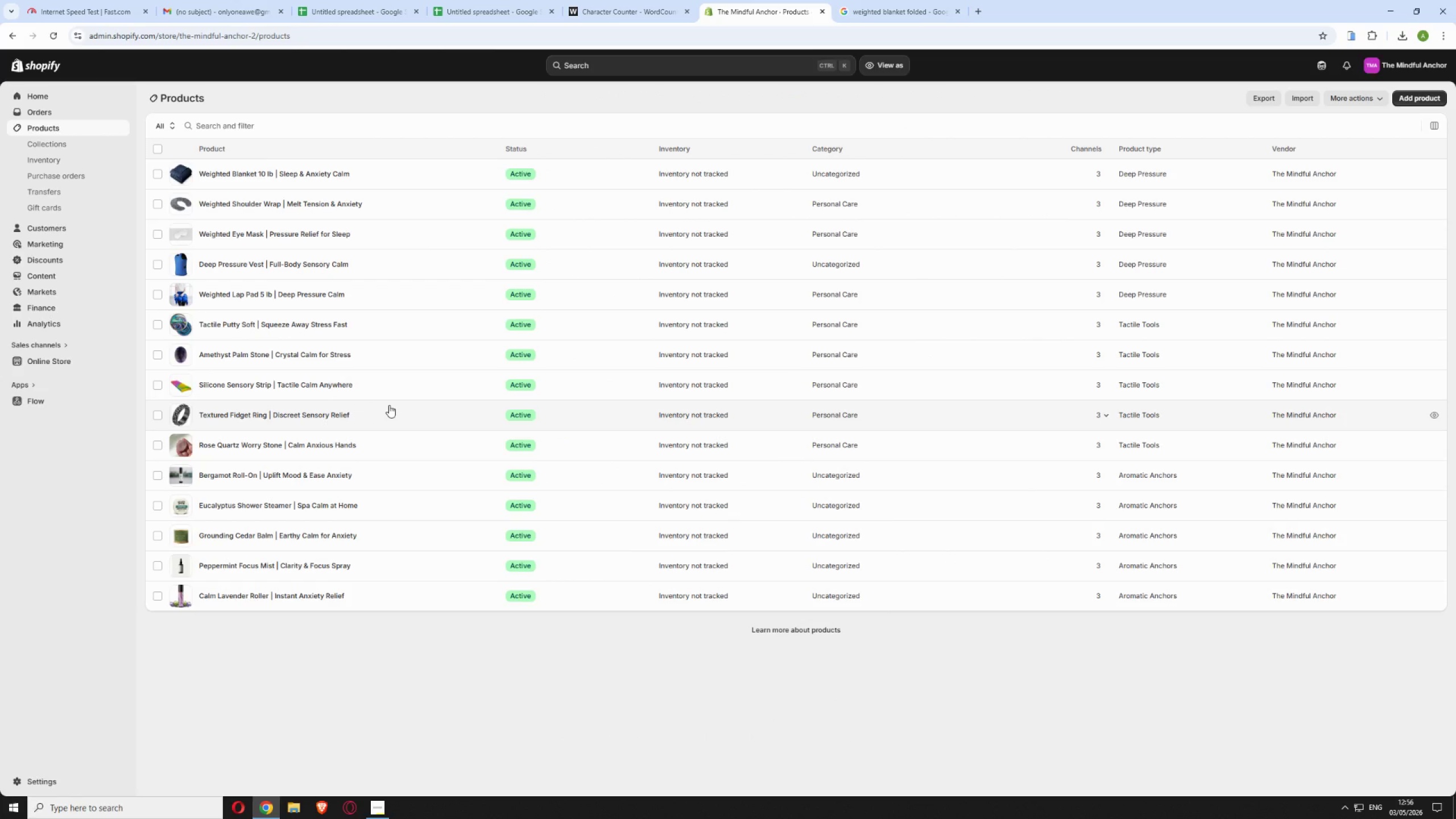 
left_click([371, 377])
 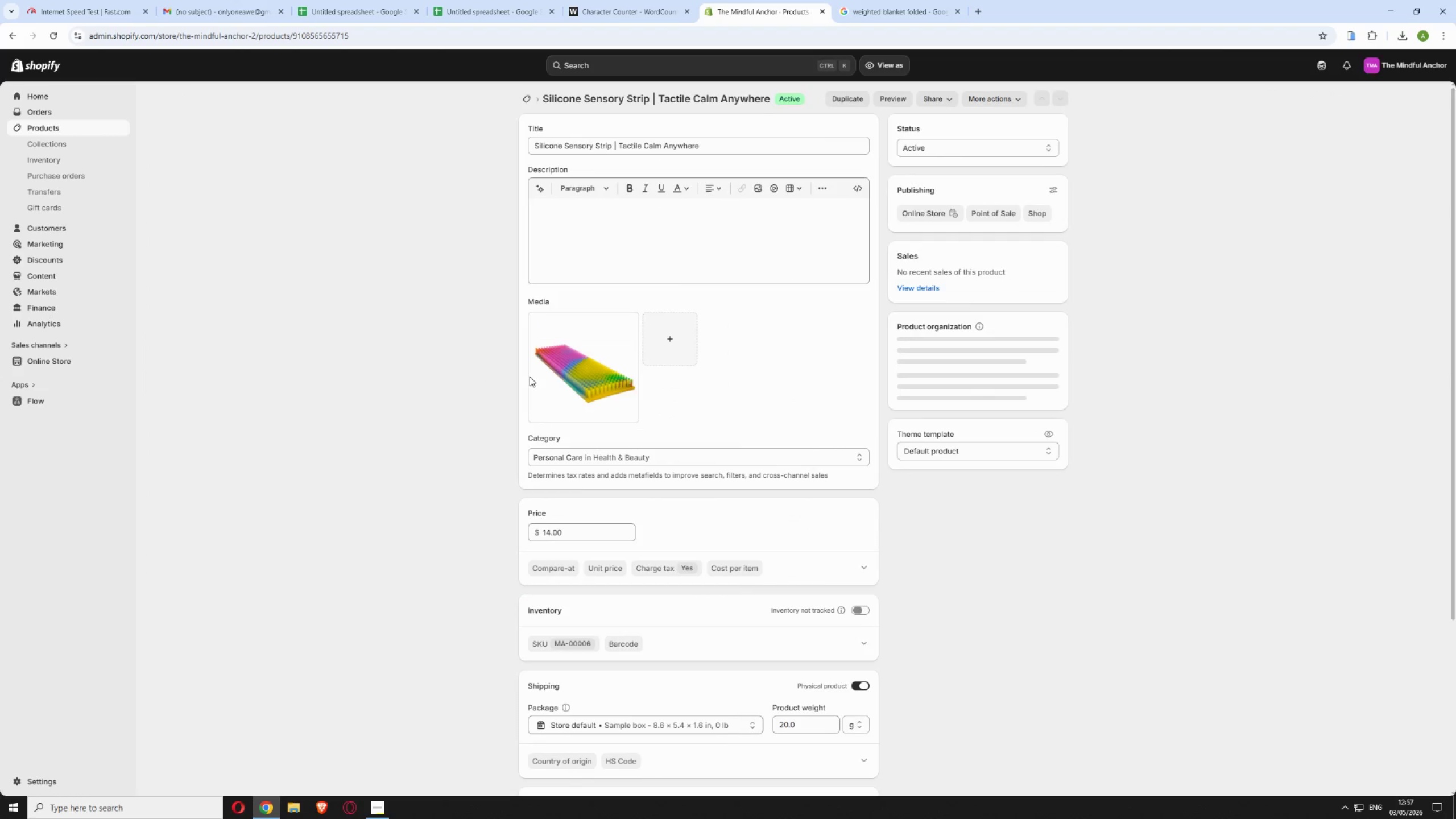 
left_click([576, 378])
 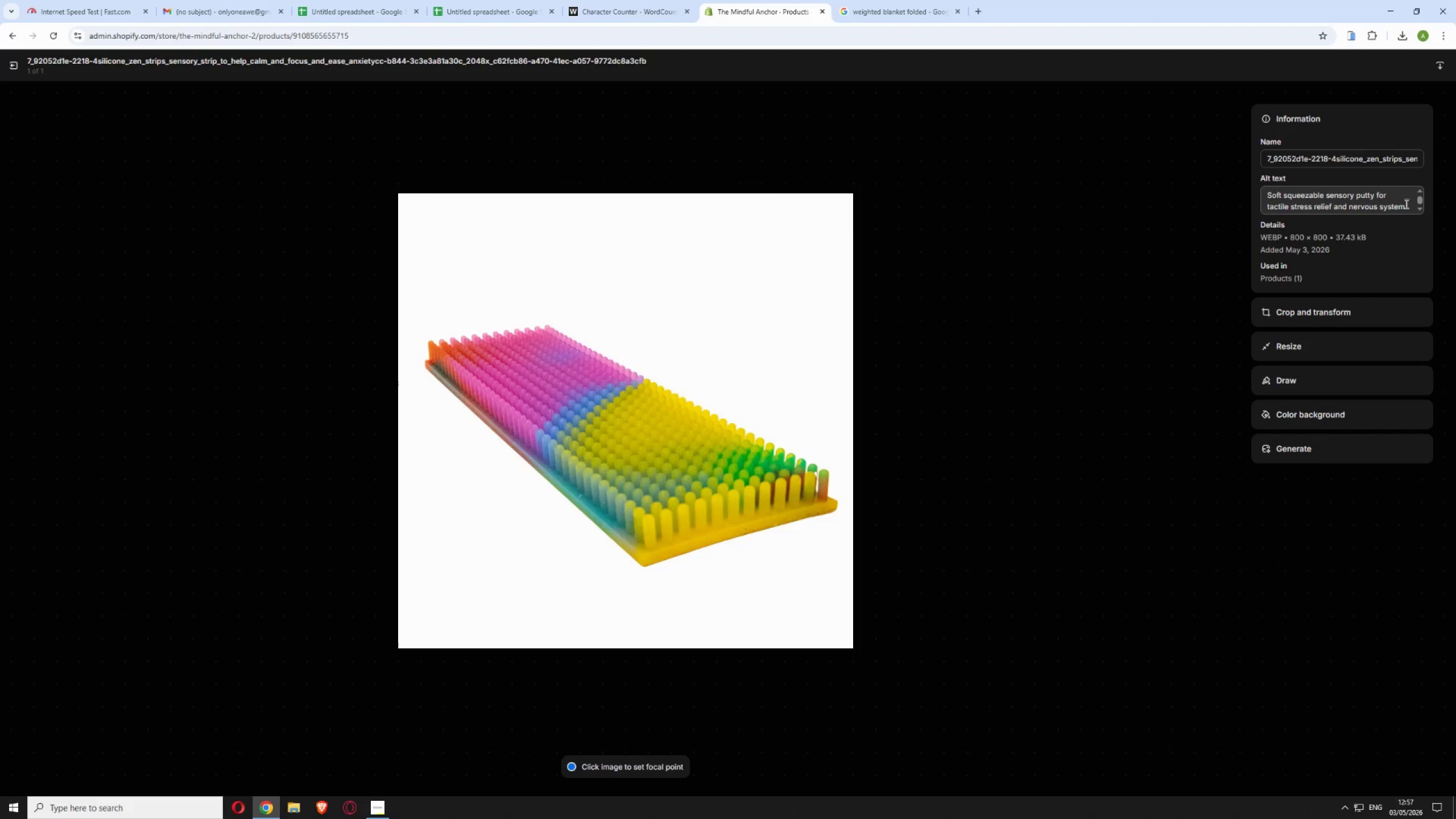 
double_click([1406, 204])
 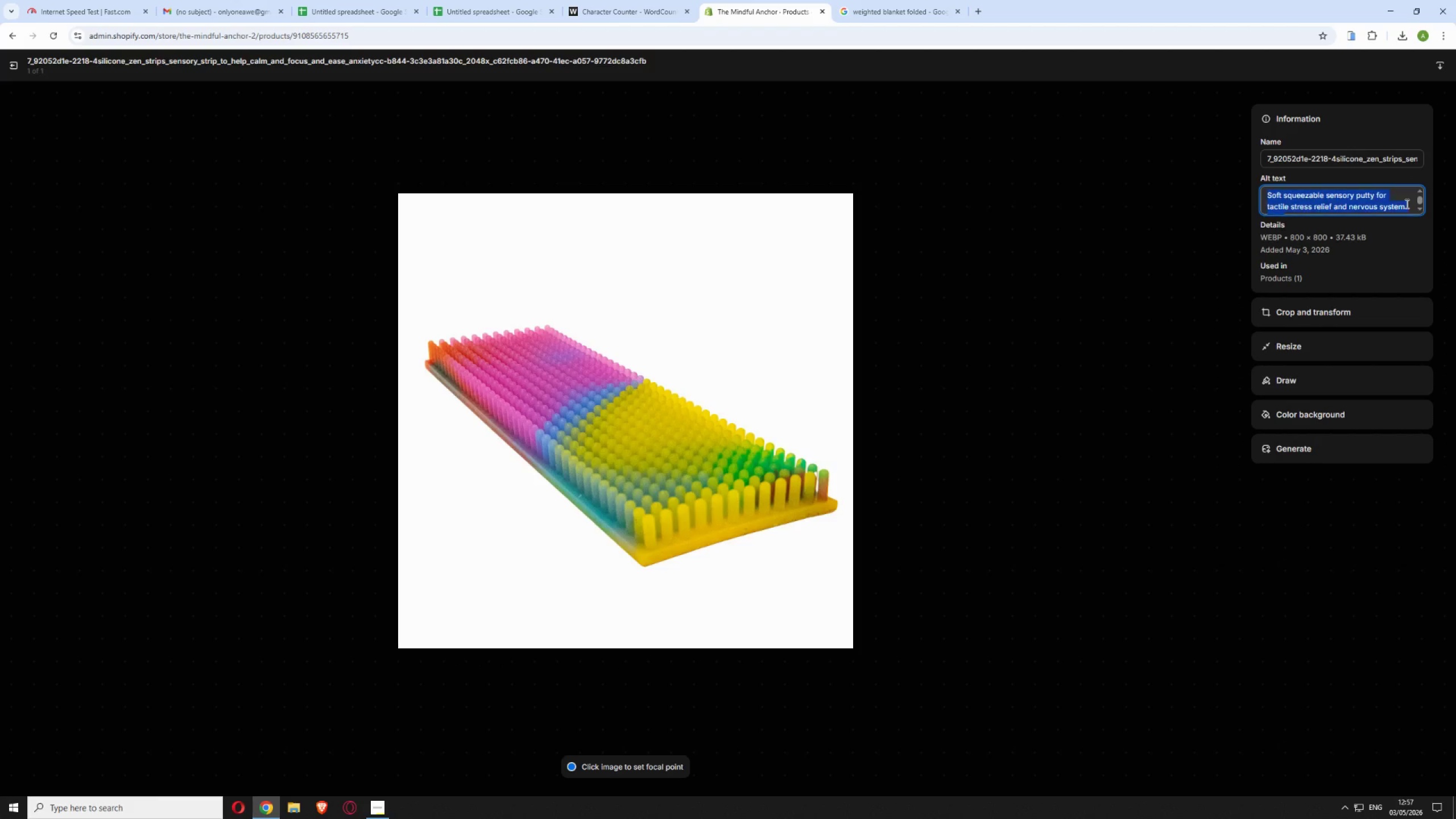 
triple_click([1406, 204])
 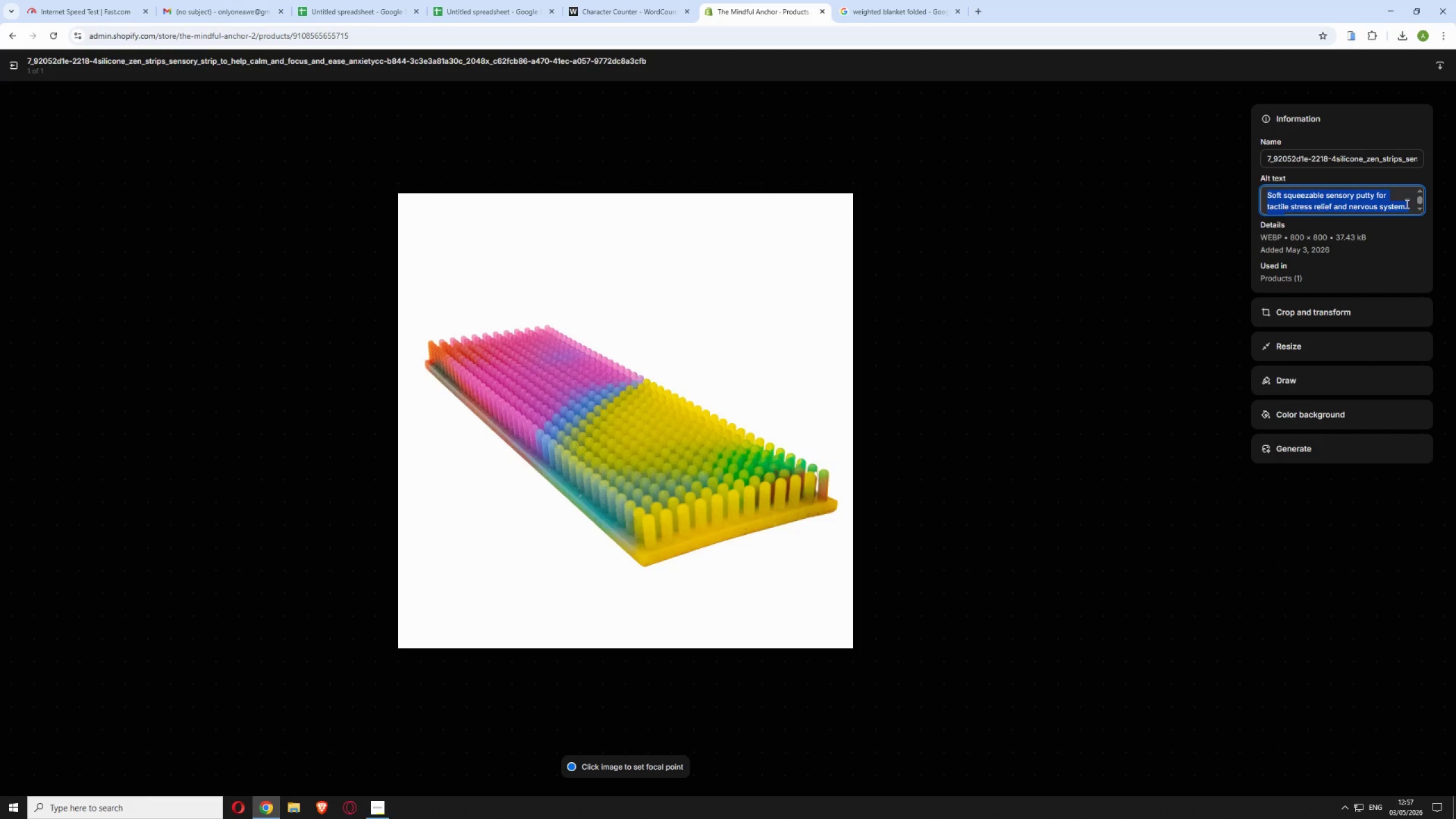 
wait(5.62)
 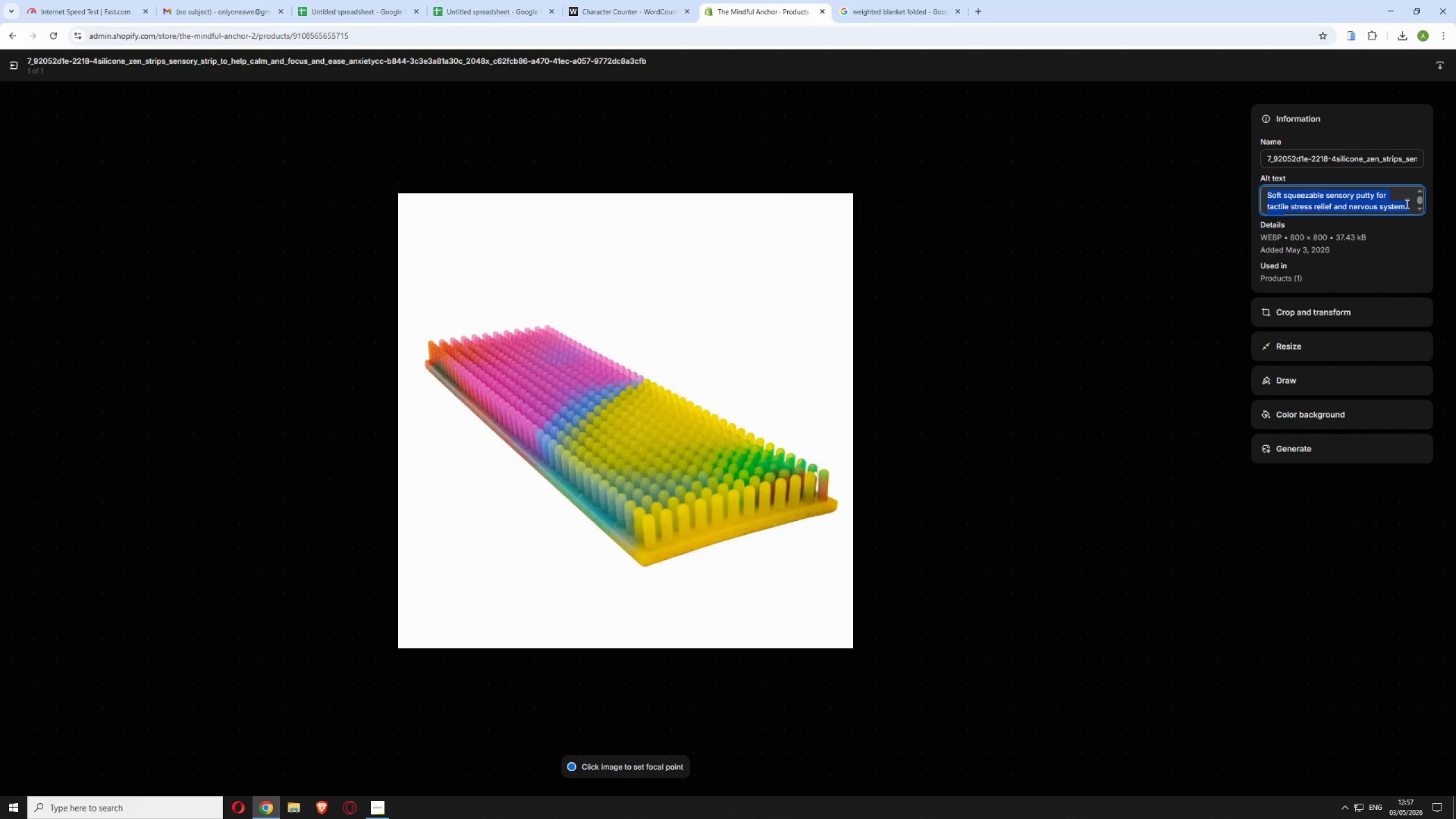 
type(Textured silicone strip with bubble surface for calming tactile )
 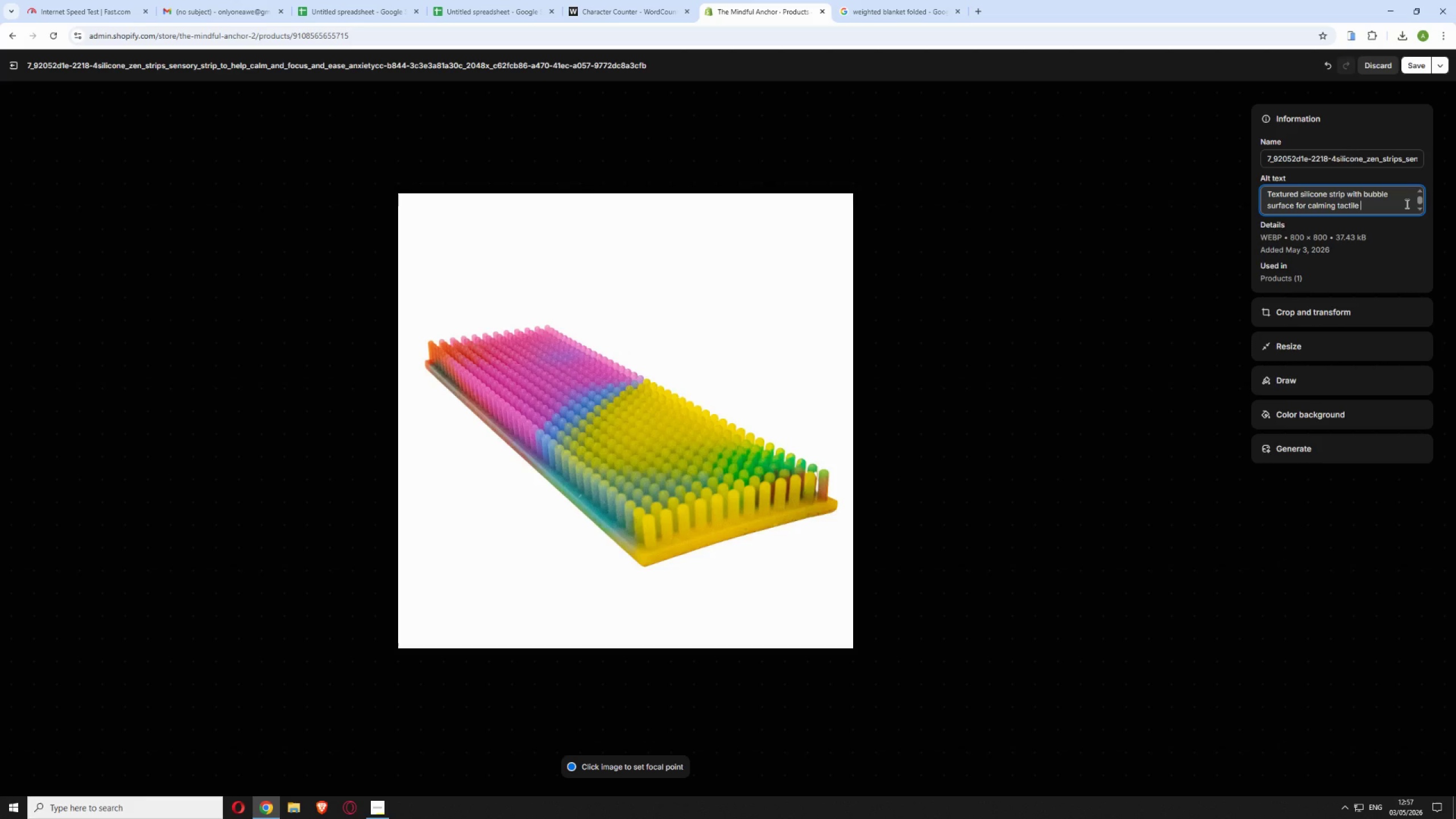 
type(finger stimulation)
 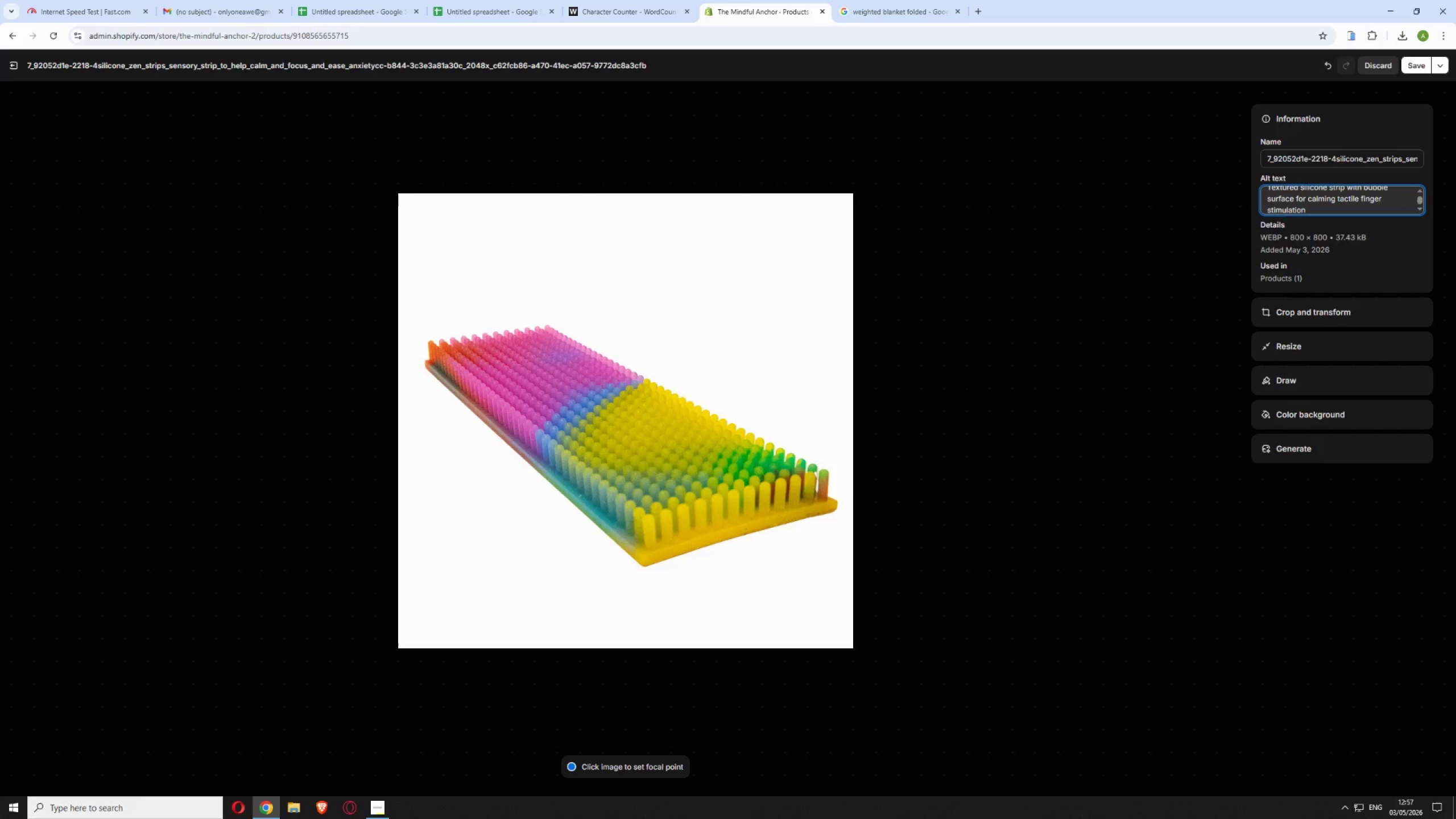 
left_click([1410, 68])
 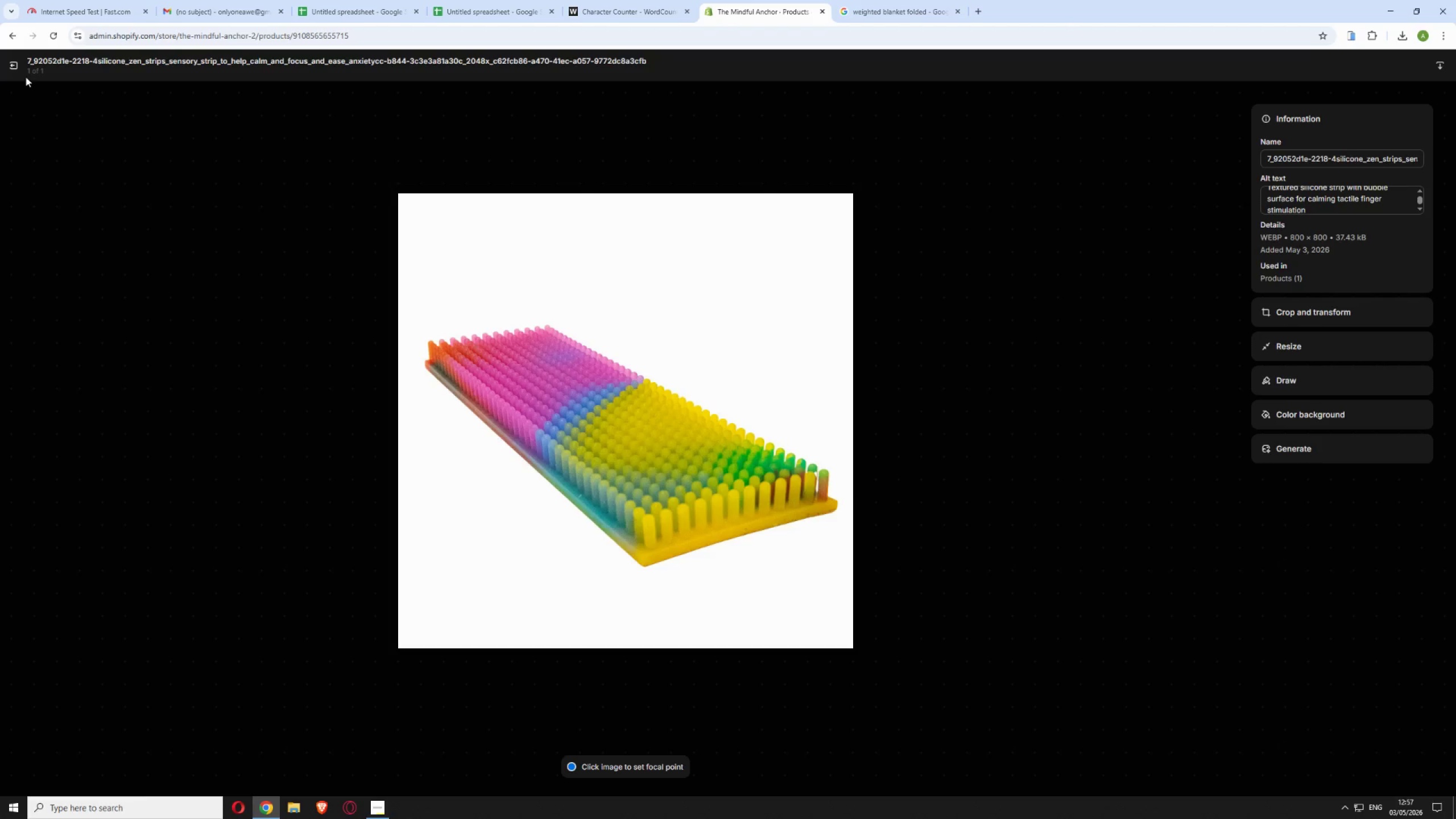 
left_click([16, 64])
 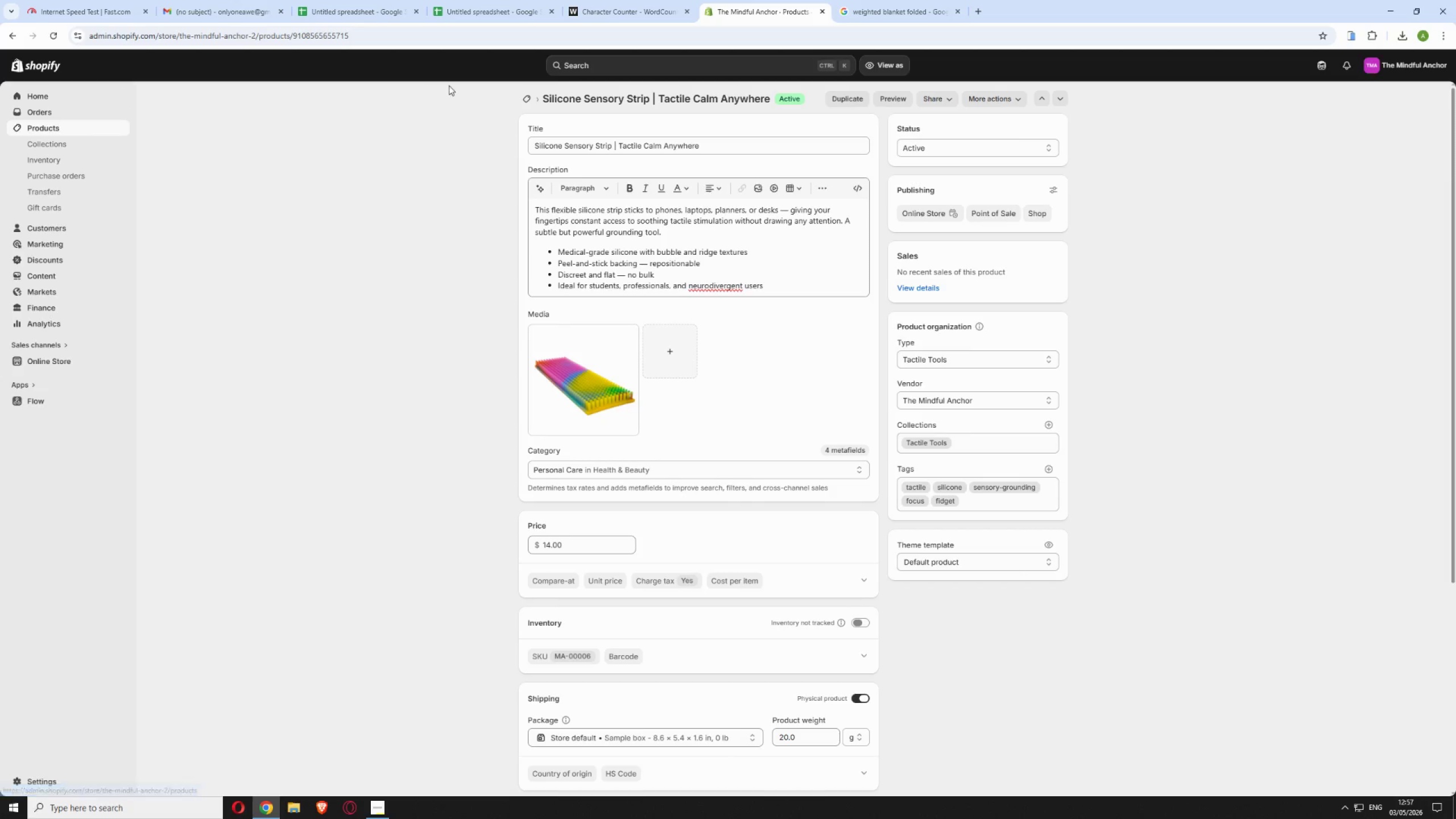 
left_click([522, 98])
 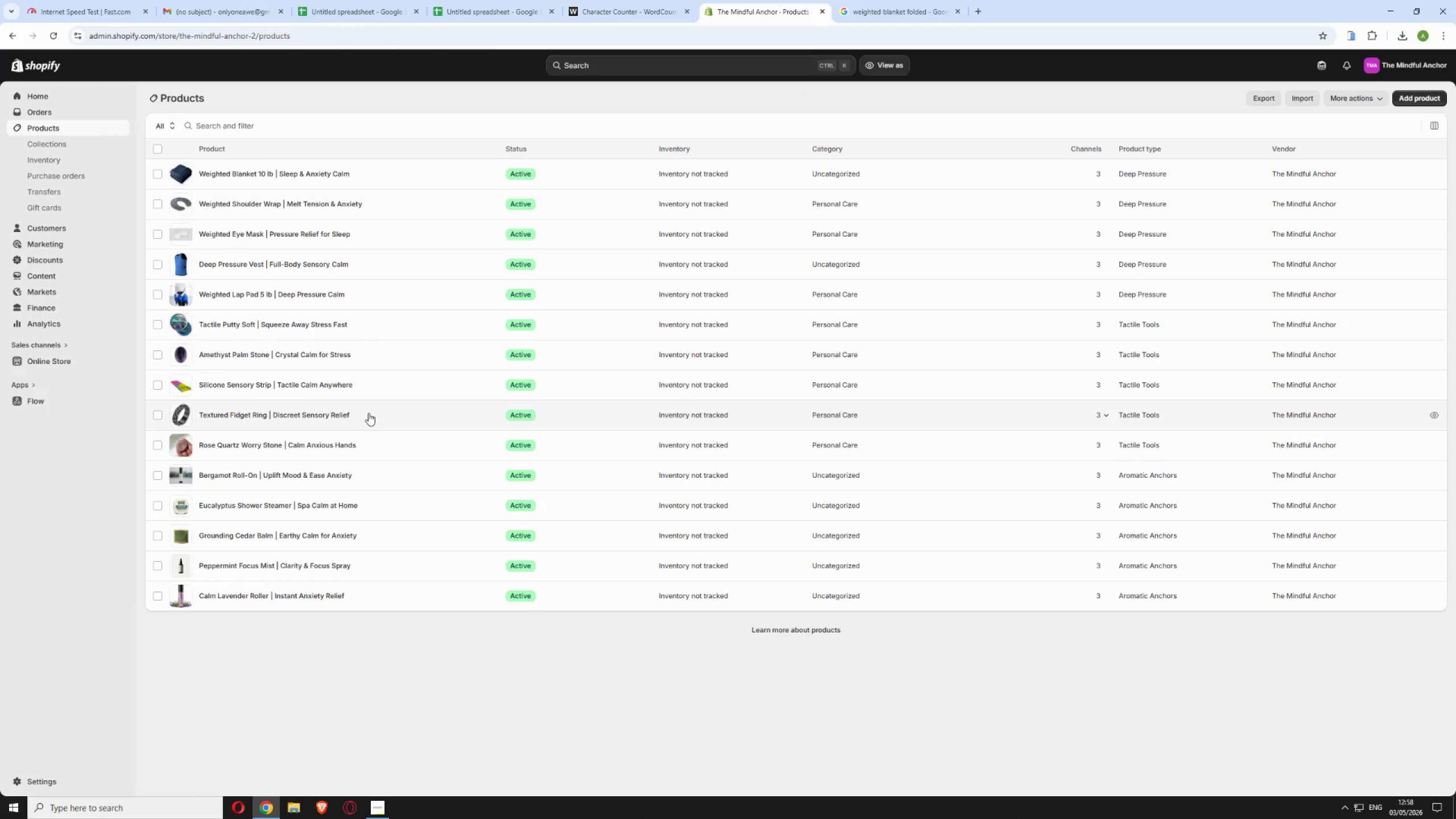 
wait(6.03)
 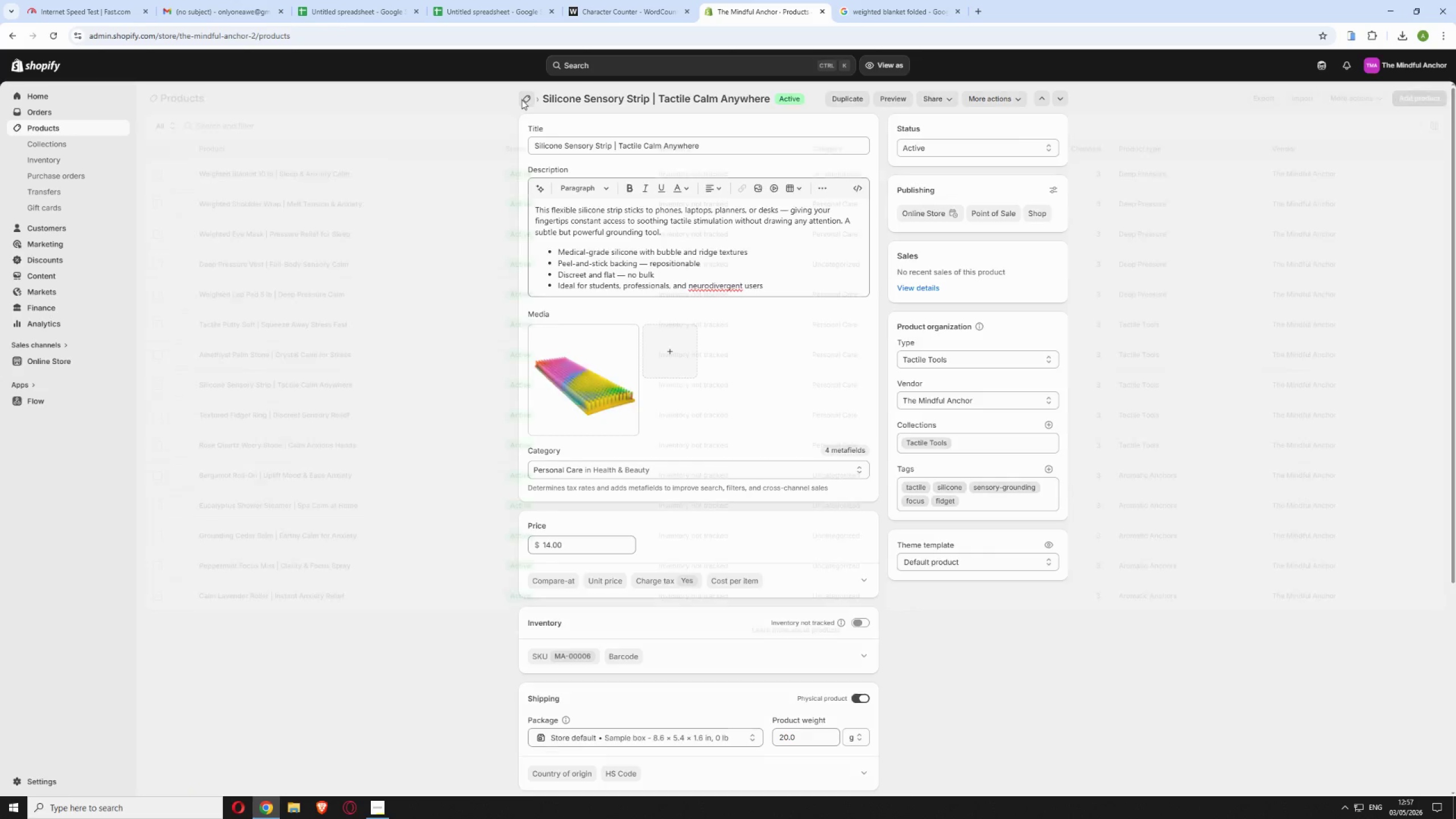 
left_click([371, 413])
 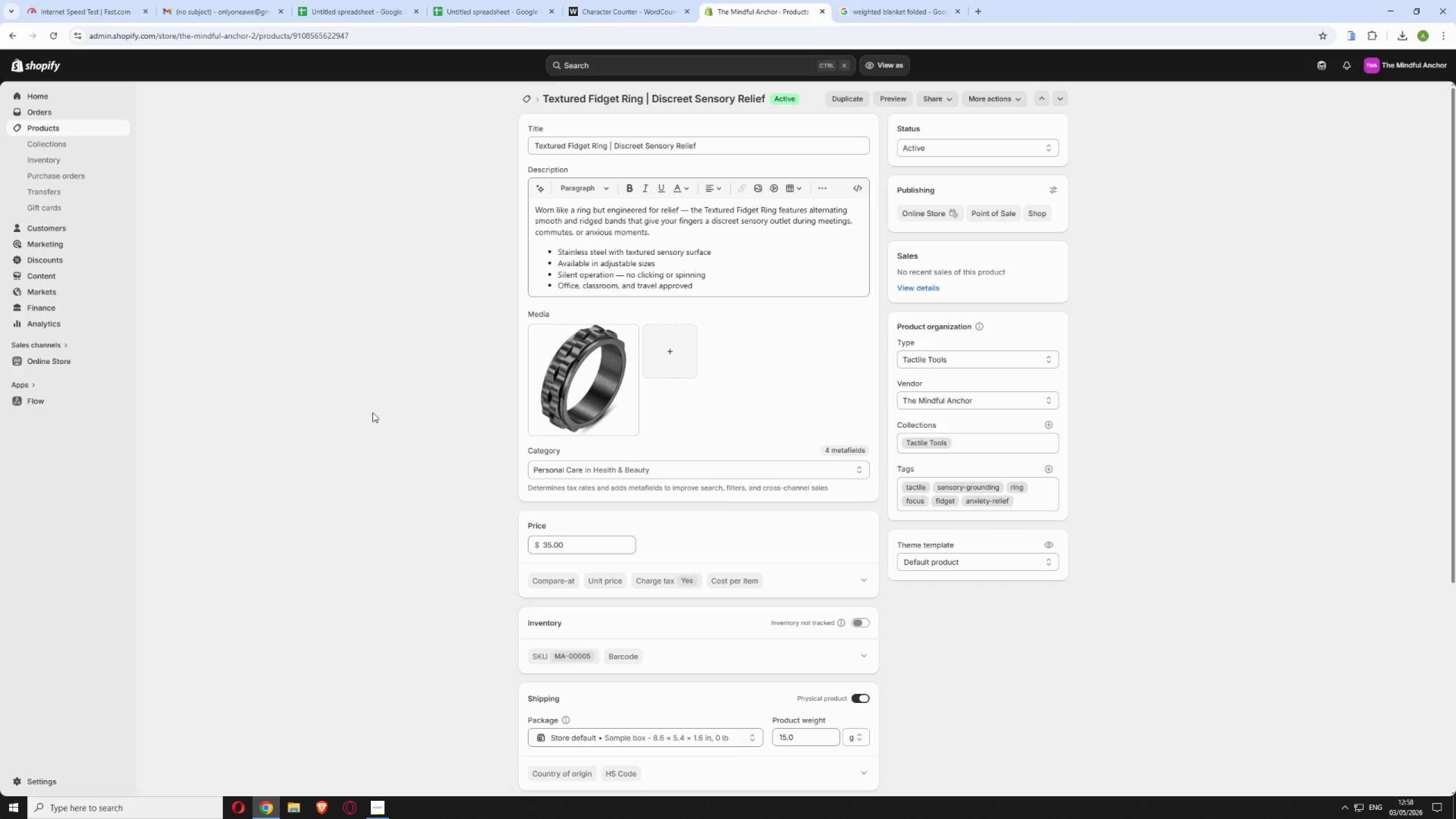 
wait(33.33)
 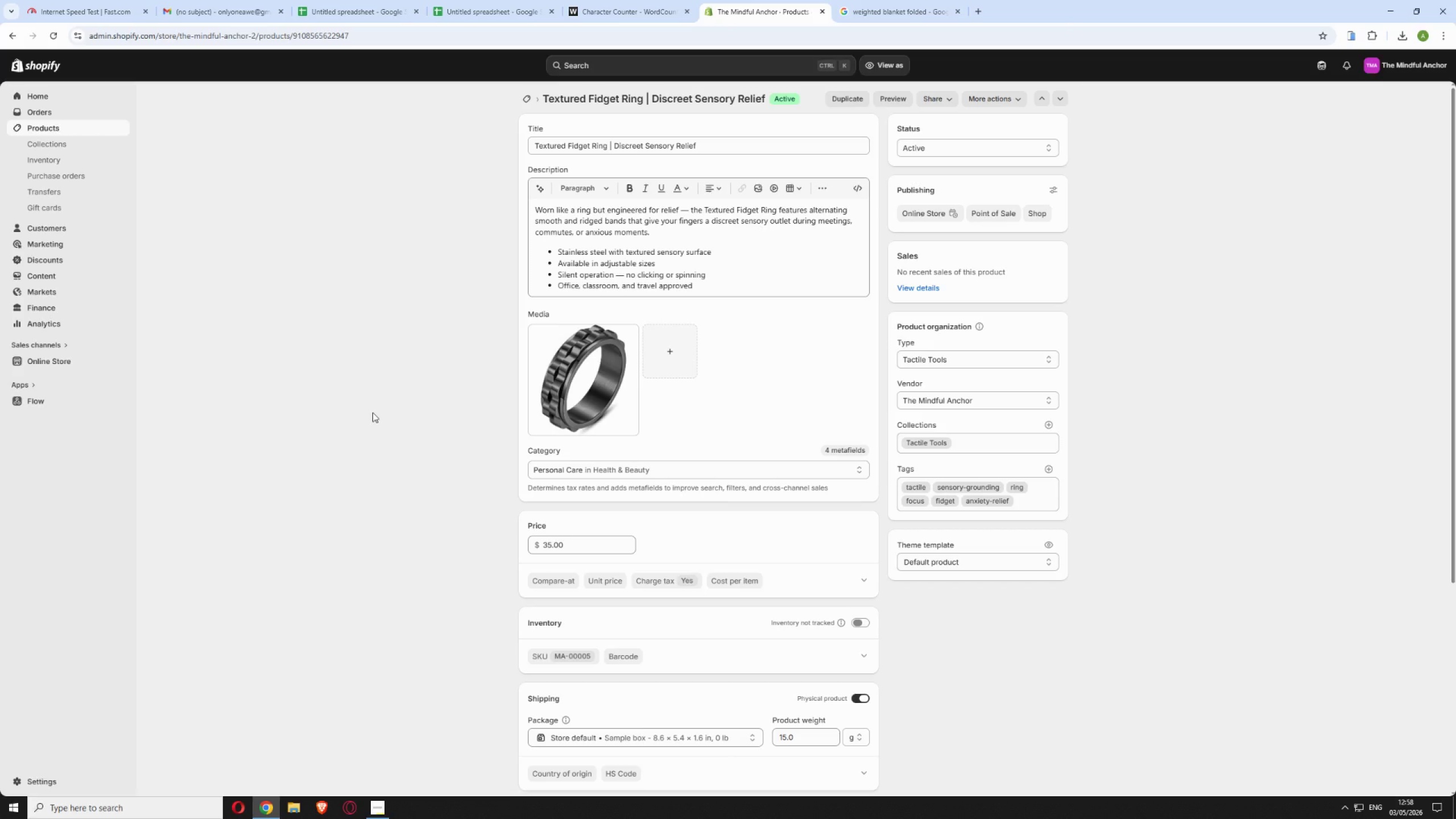 
left_click([565, 390])
 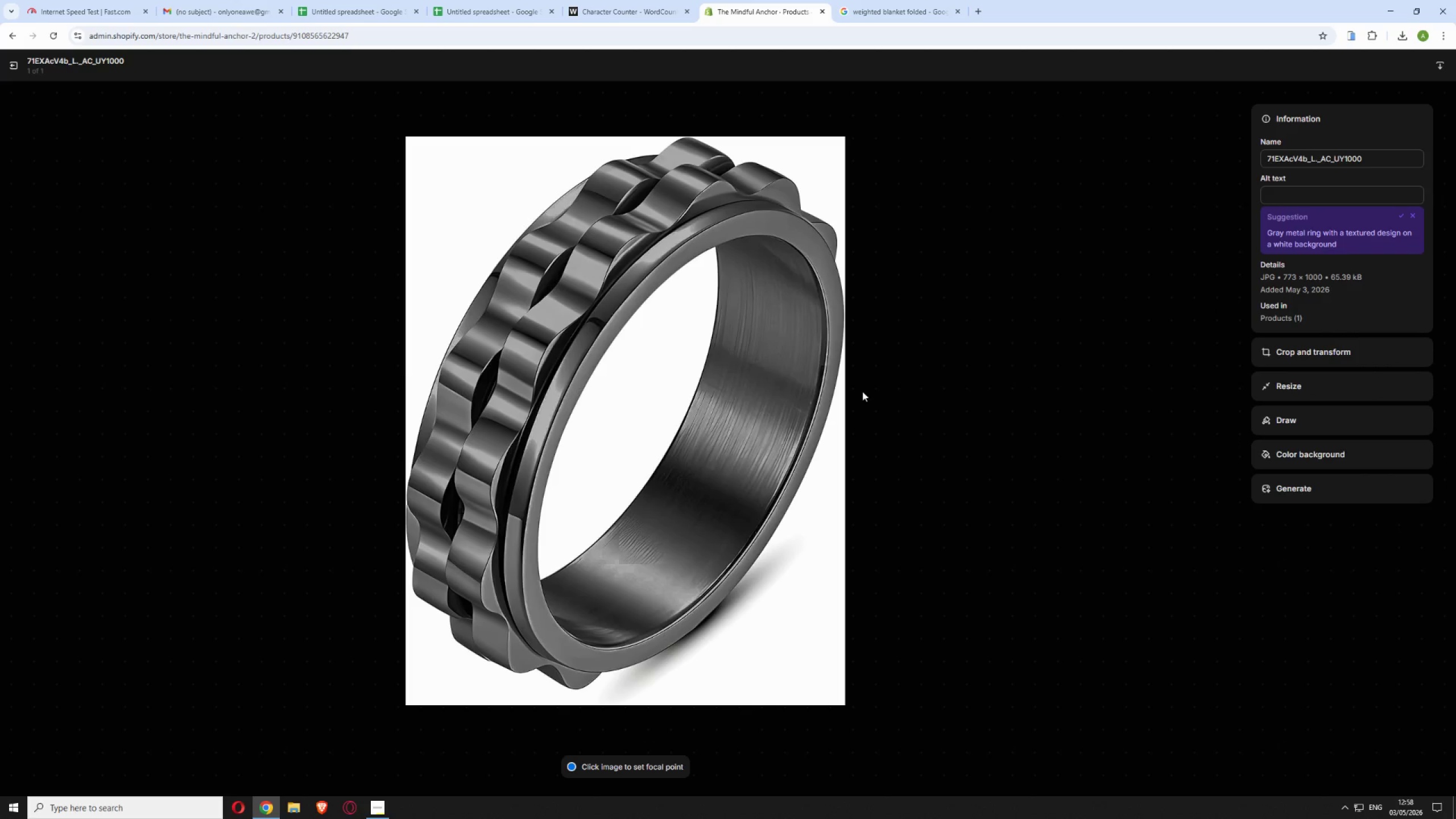 
left_click([1279, 196])
 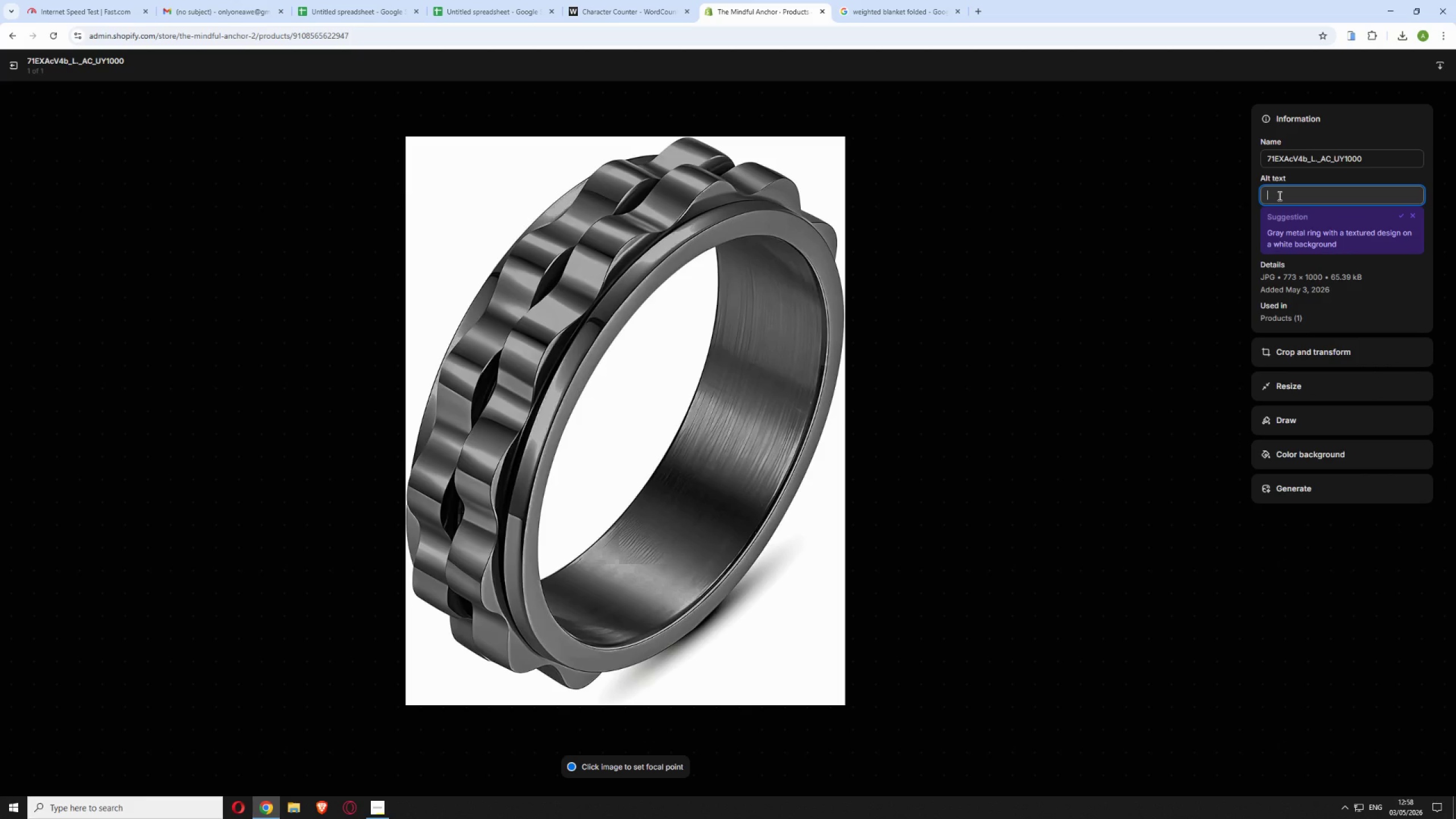 
type(Ridged stainless steel ring providing di)
 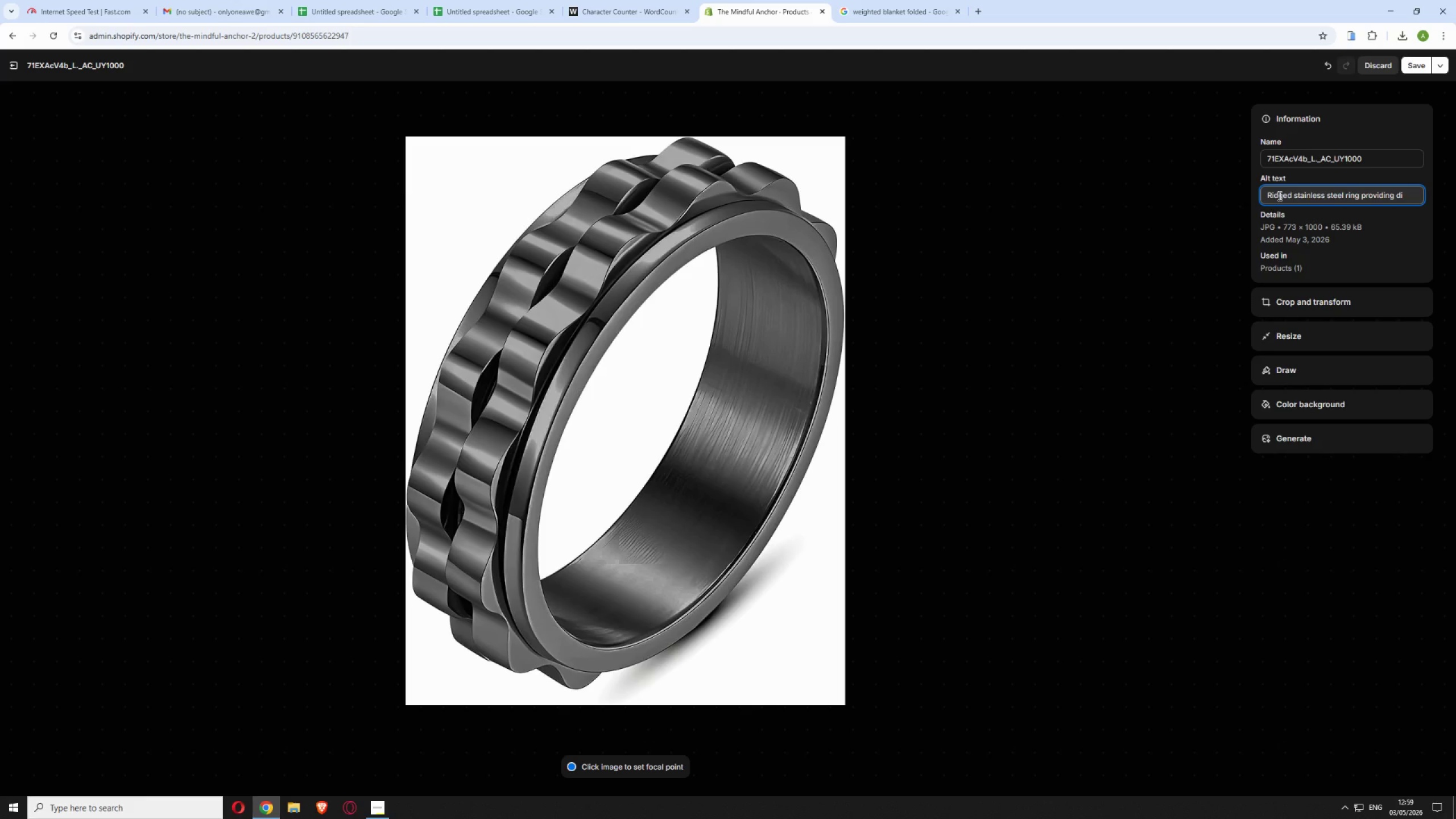 
type(screet tactile sensory stimulation)
 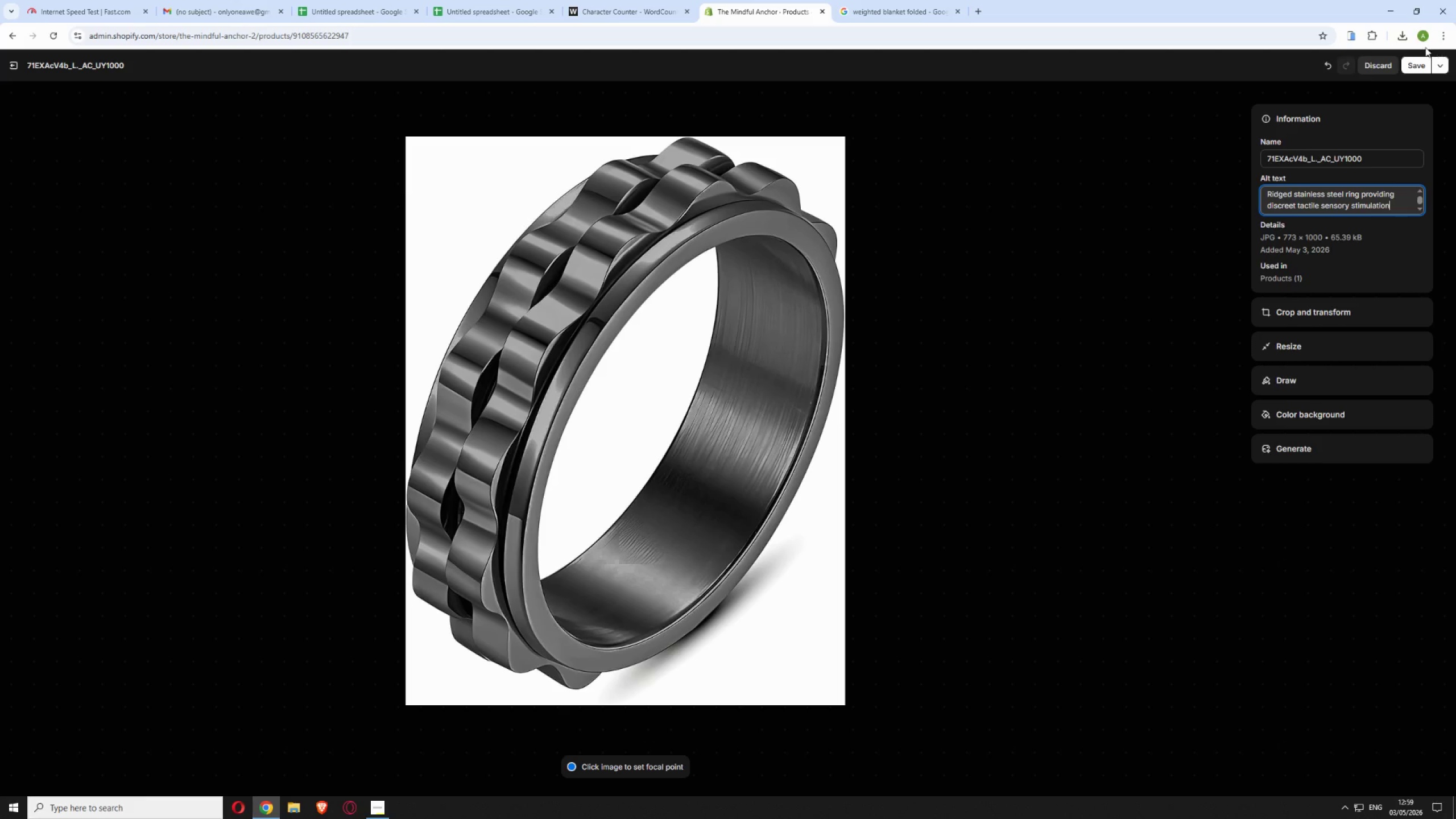 
left_click([1409, 65])
 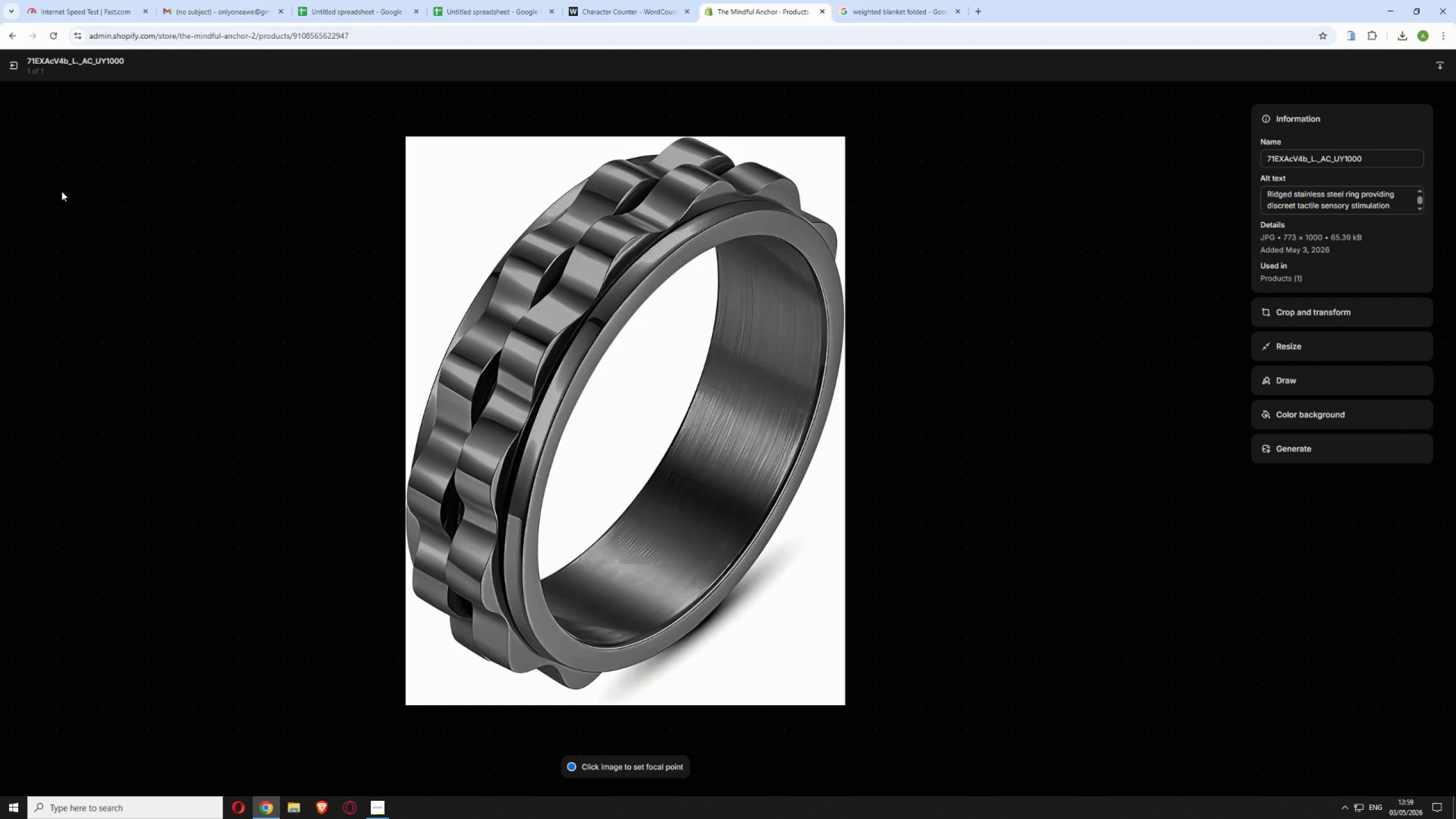 
left_click([9, 65])
 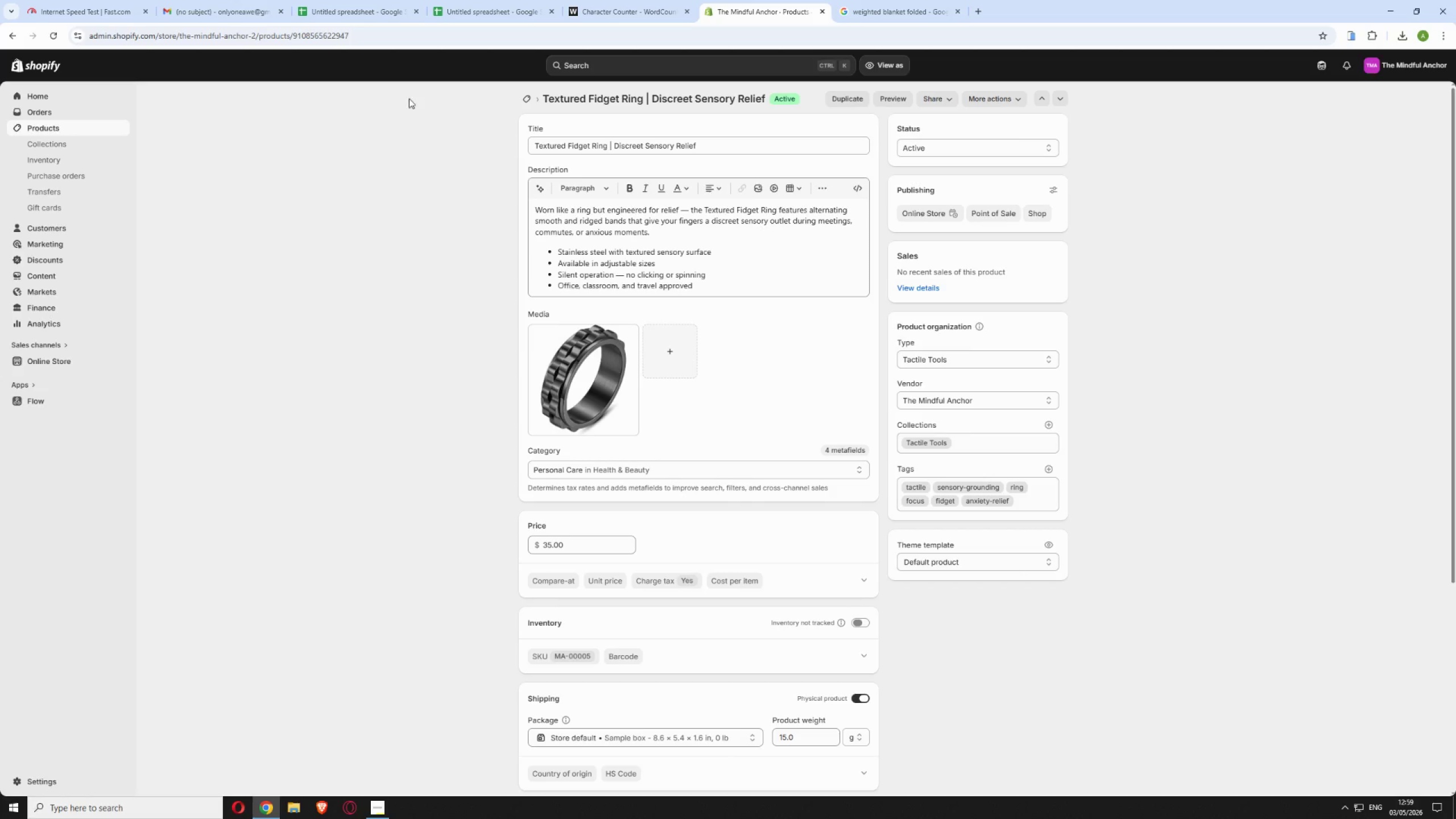 
left_click([524, 94])
 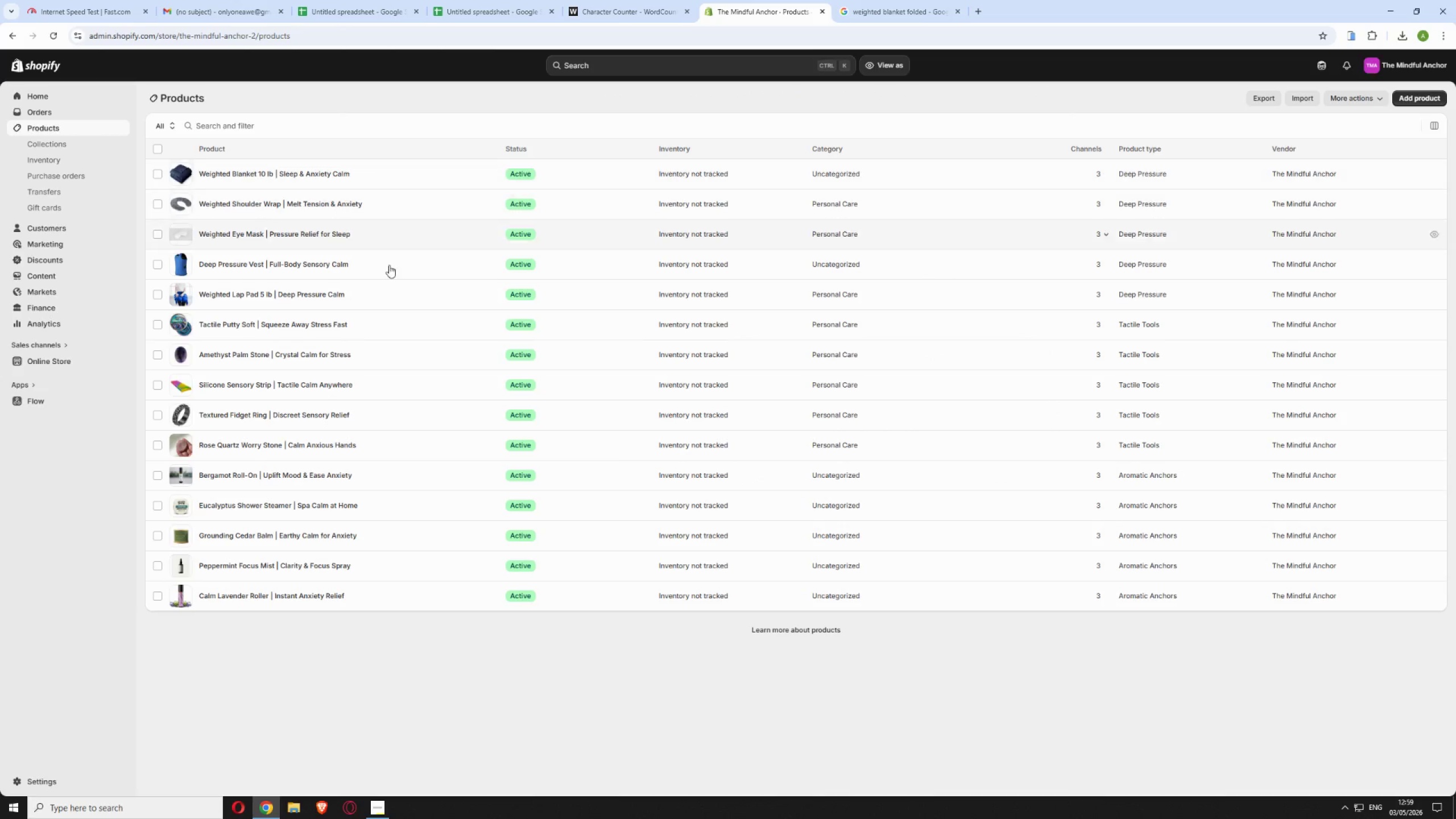 
left_click([398, 450])
 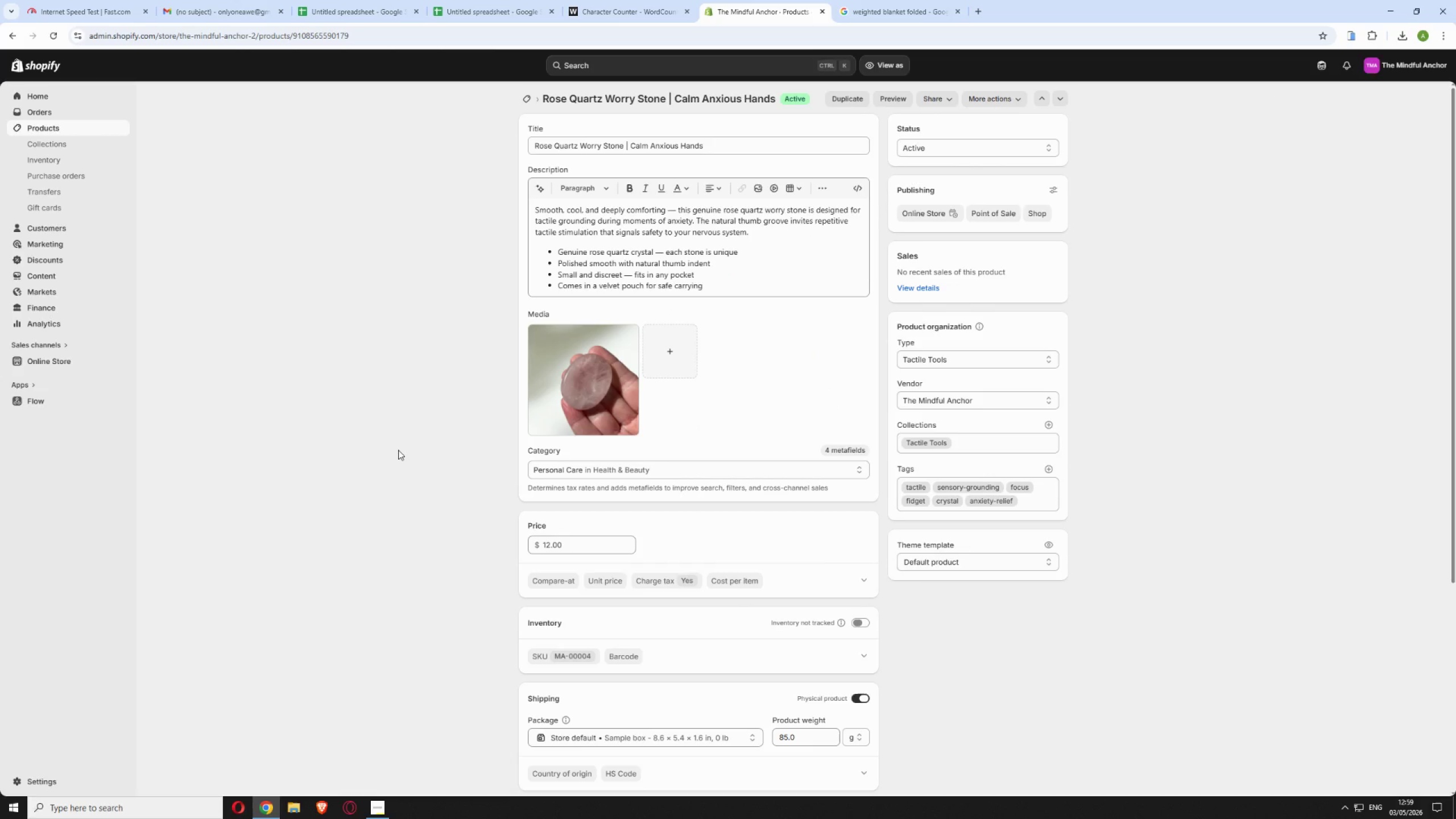 
wait(9.45)
 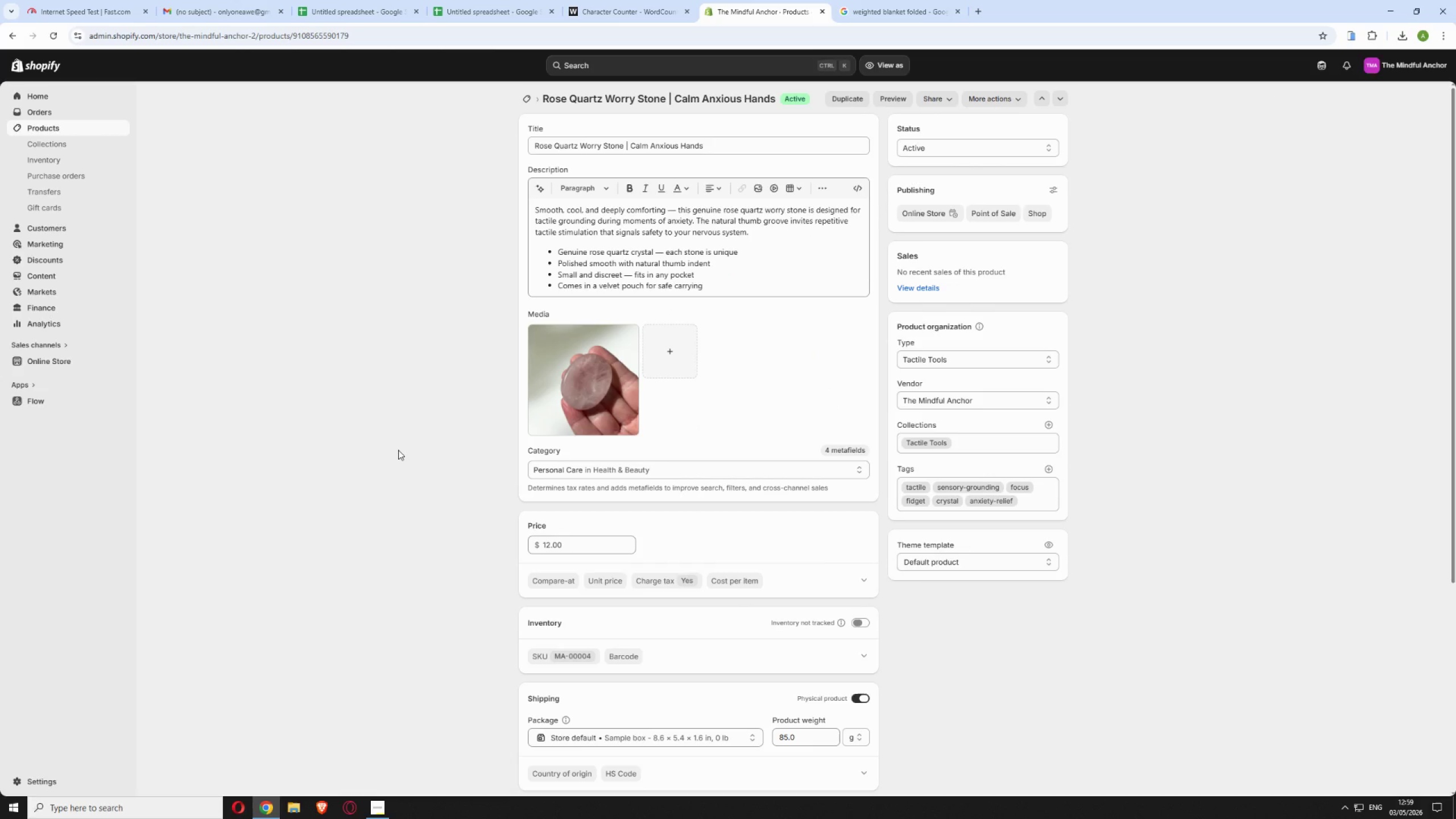 
left_click([574, 381])
 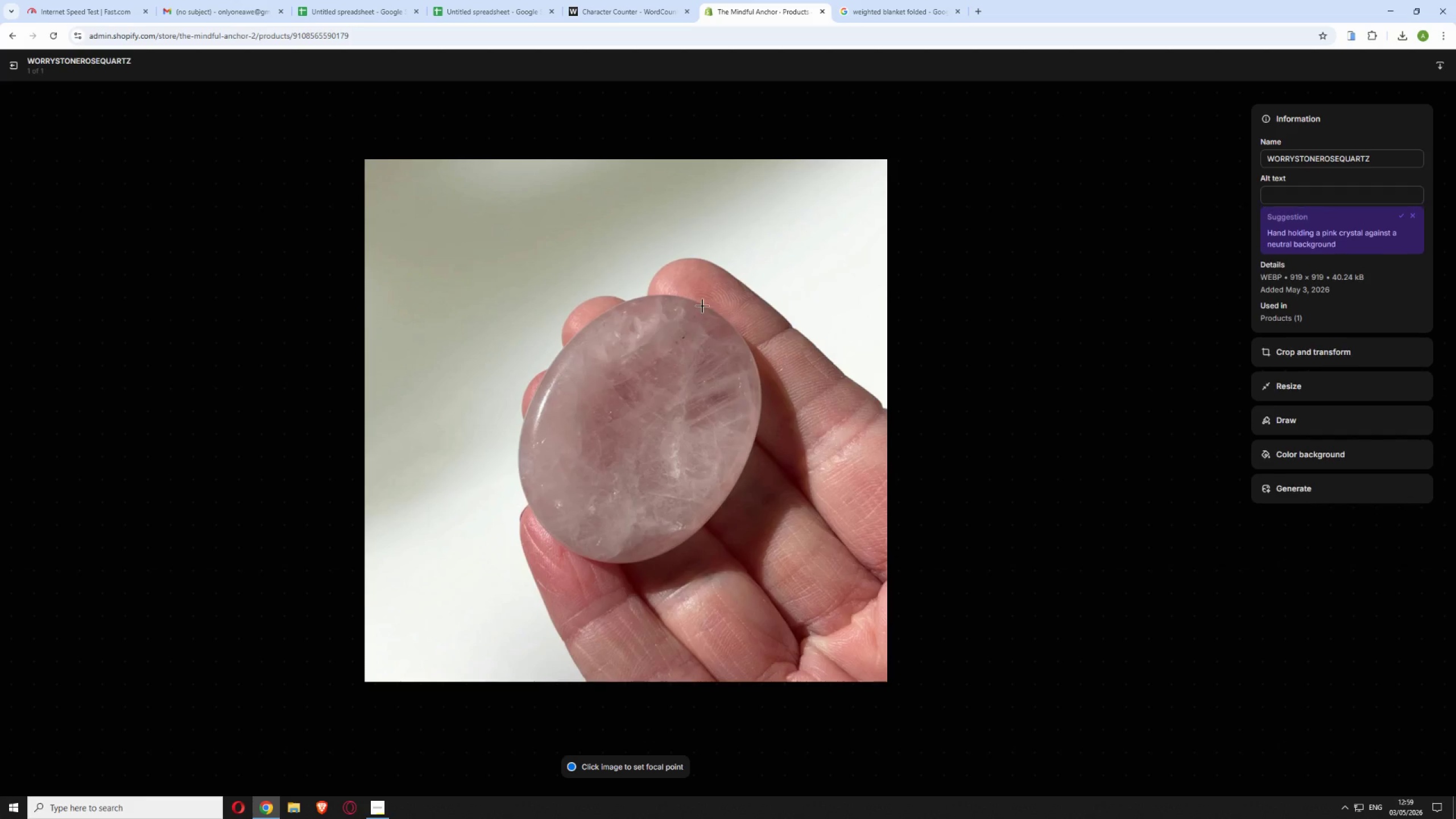 
left_click([1288, 195])
 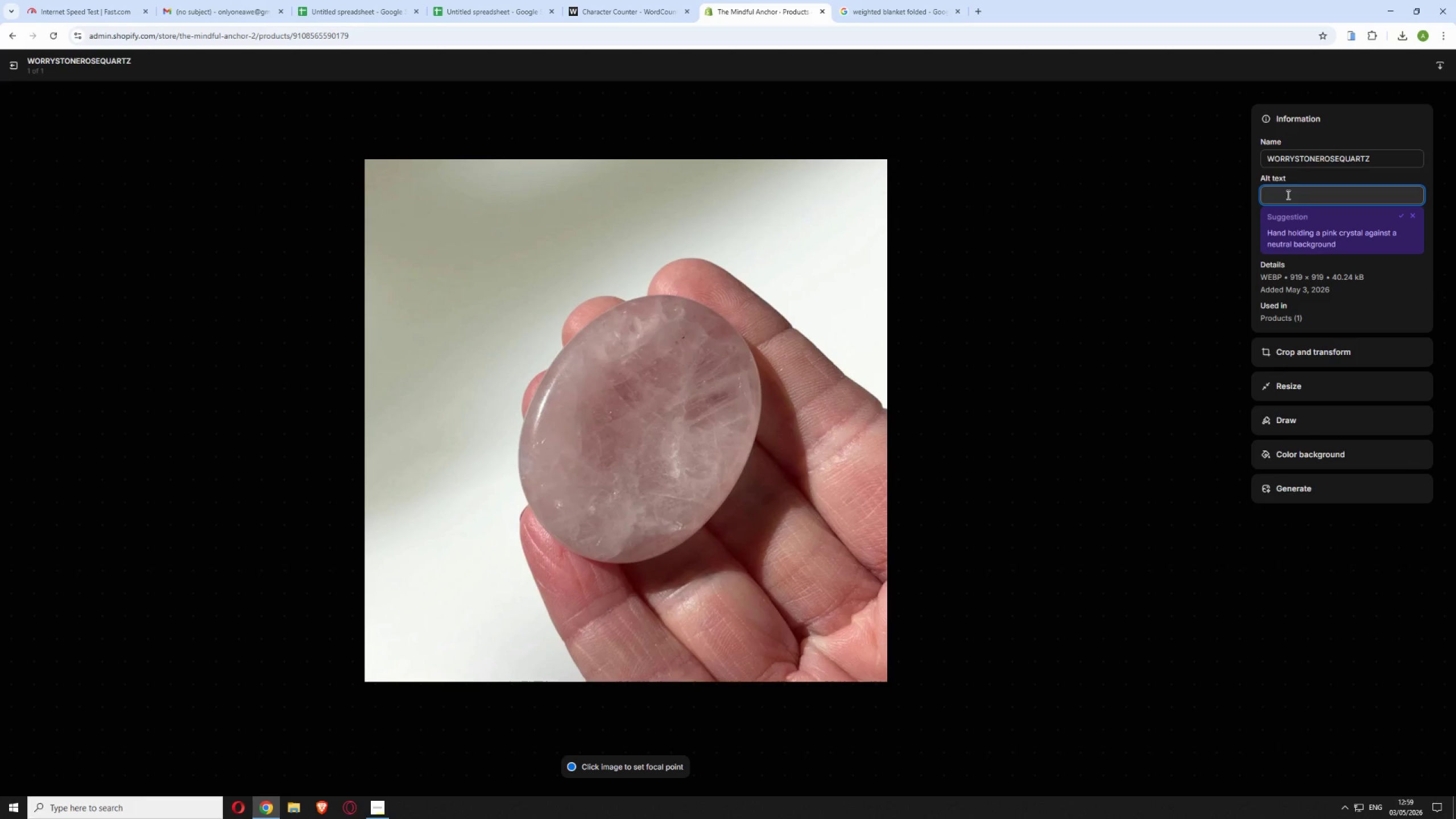 
type(Smooth rose quartz stone with thumb )
 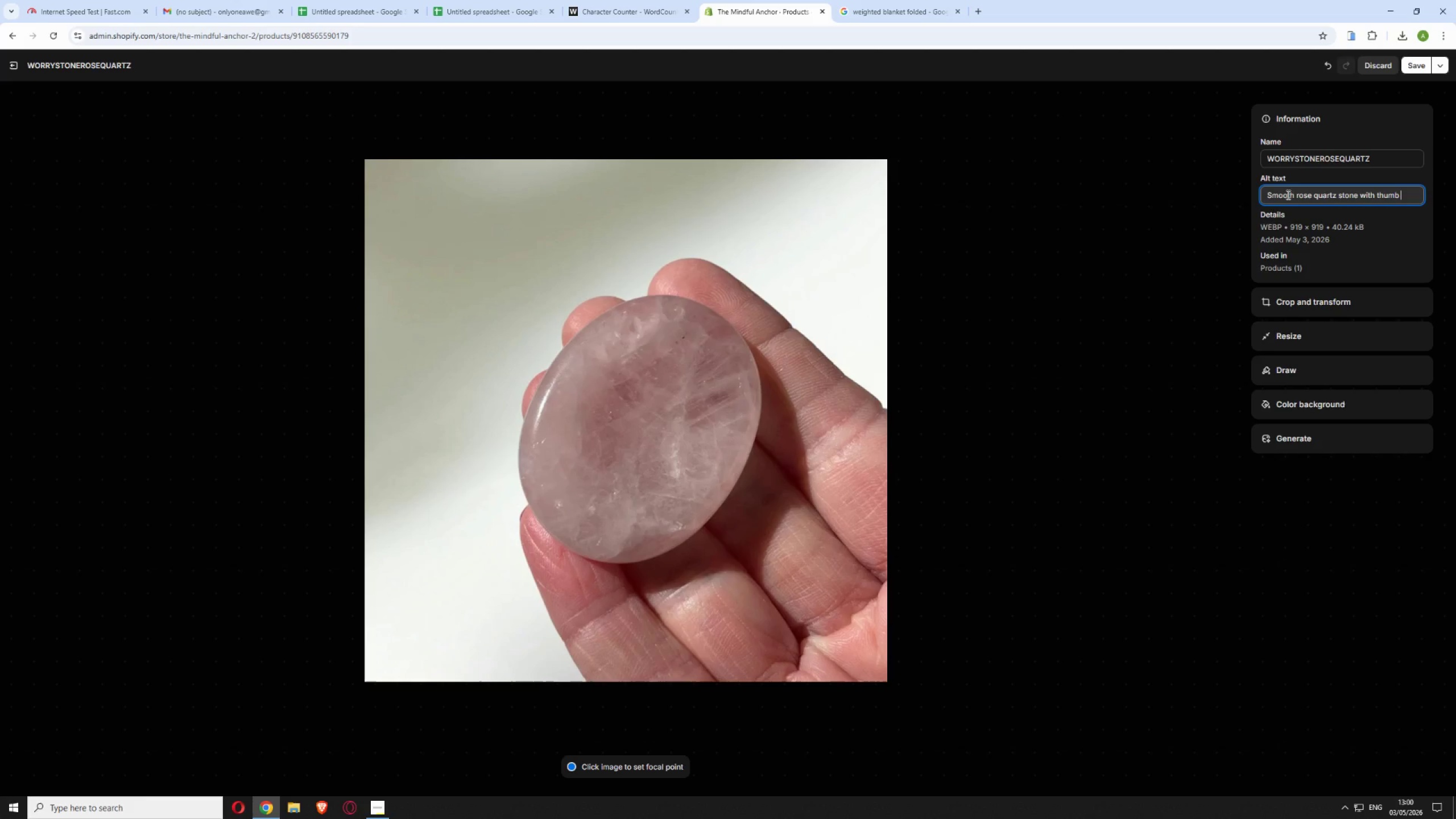 
type(groove fortactile grounding and anm)
key(Backspace)
key(Backspace)
type(nxiety relief)
 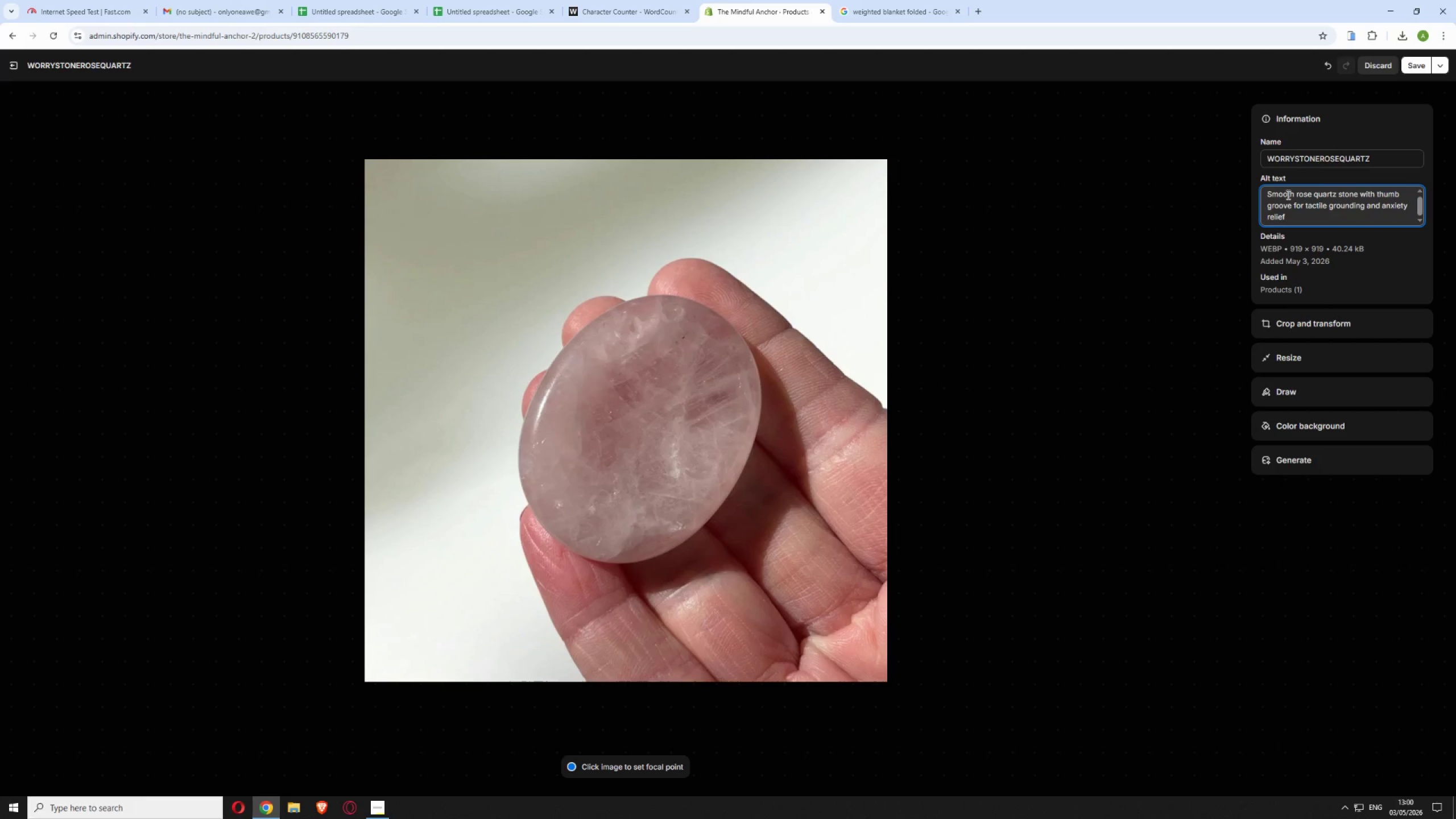 
left_click([1422, 61])
 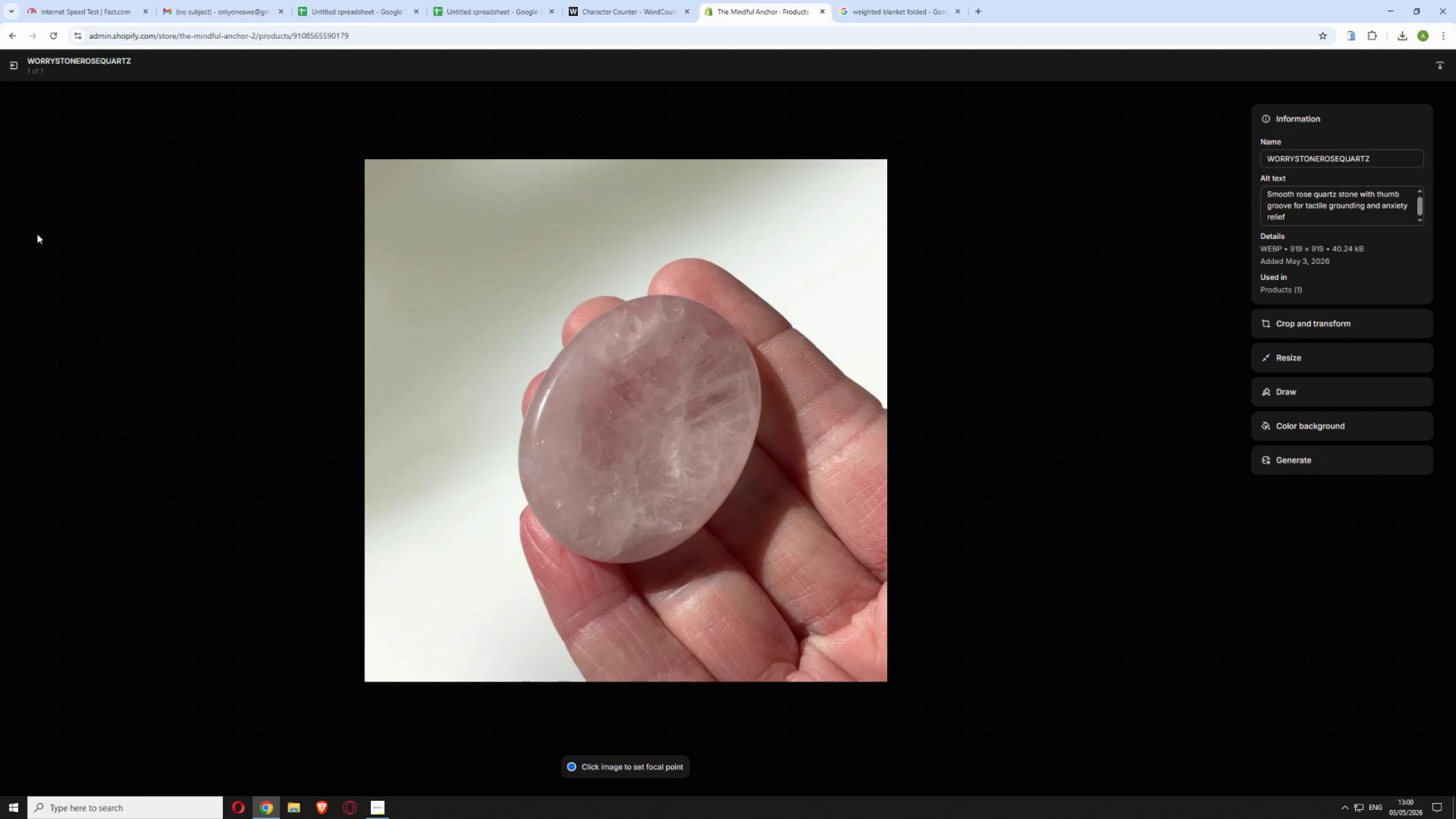 
left_click([13, 57])
 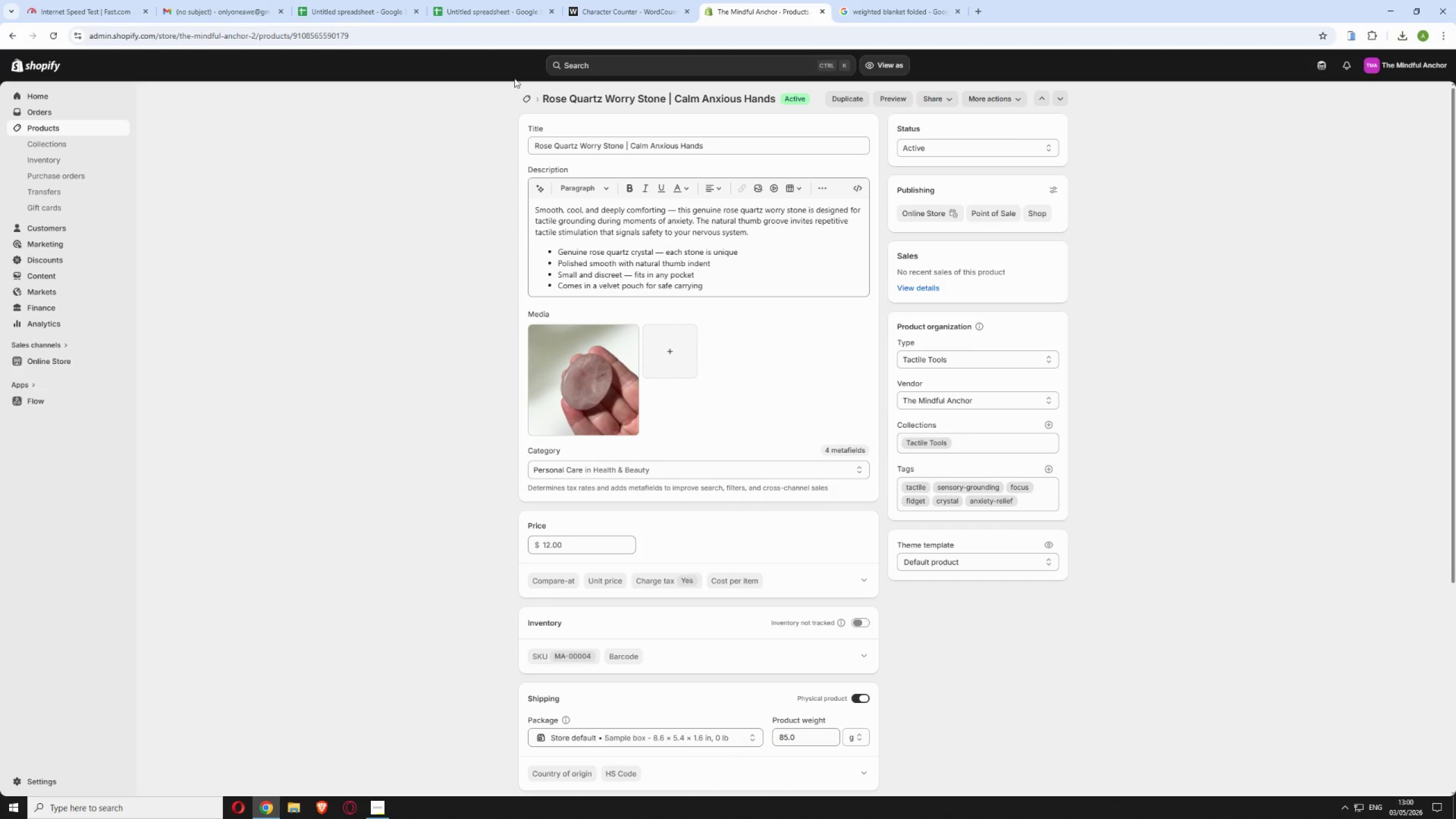 
left_click([525, 96])
 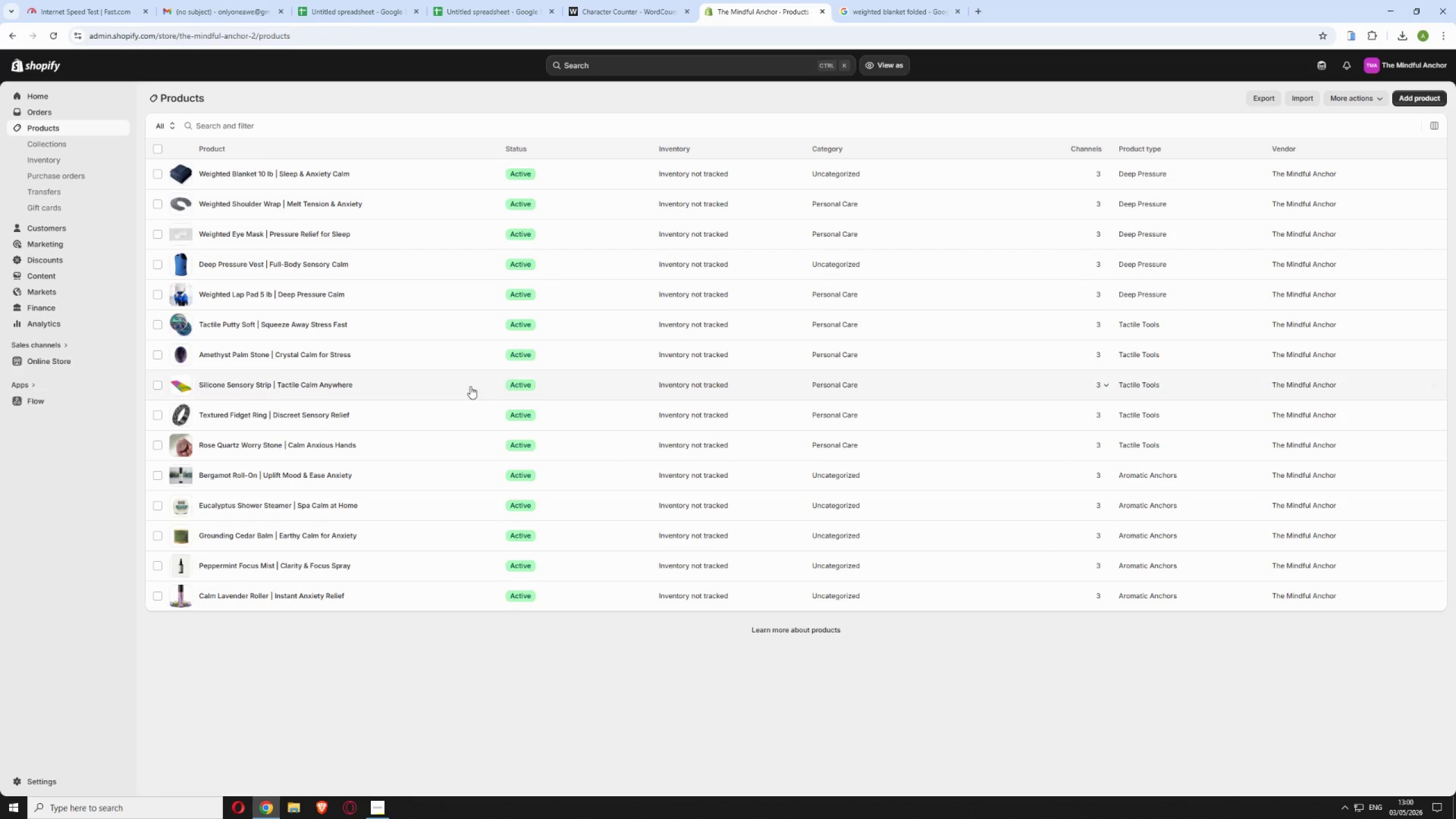 
left_click([388, 480])
 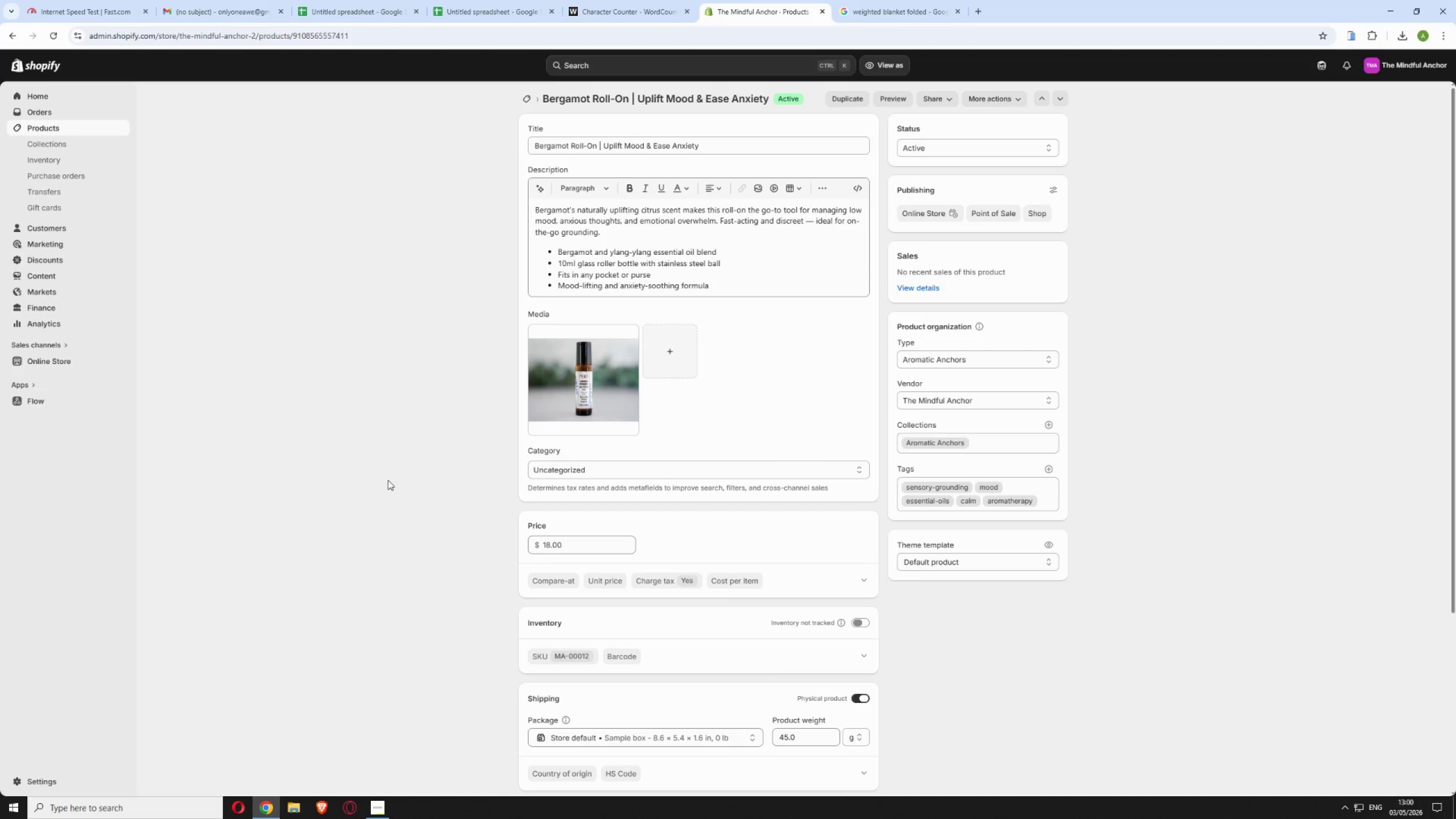 
wait(5.3)
 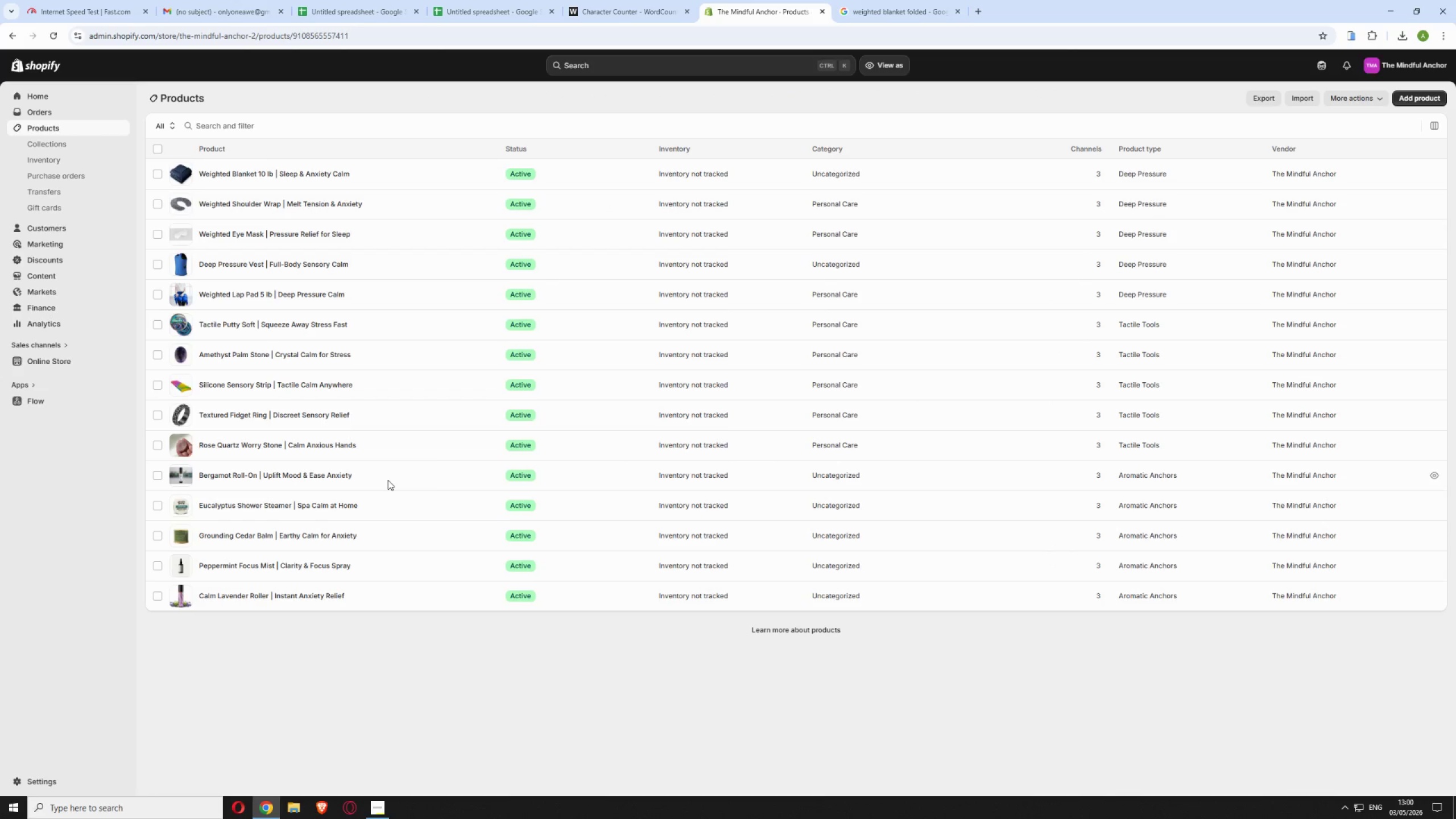 
left_click([581, 378])
 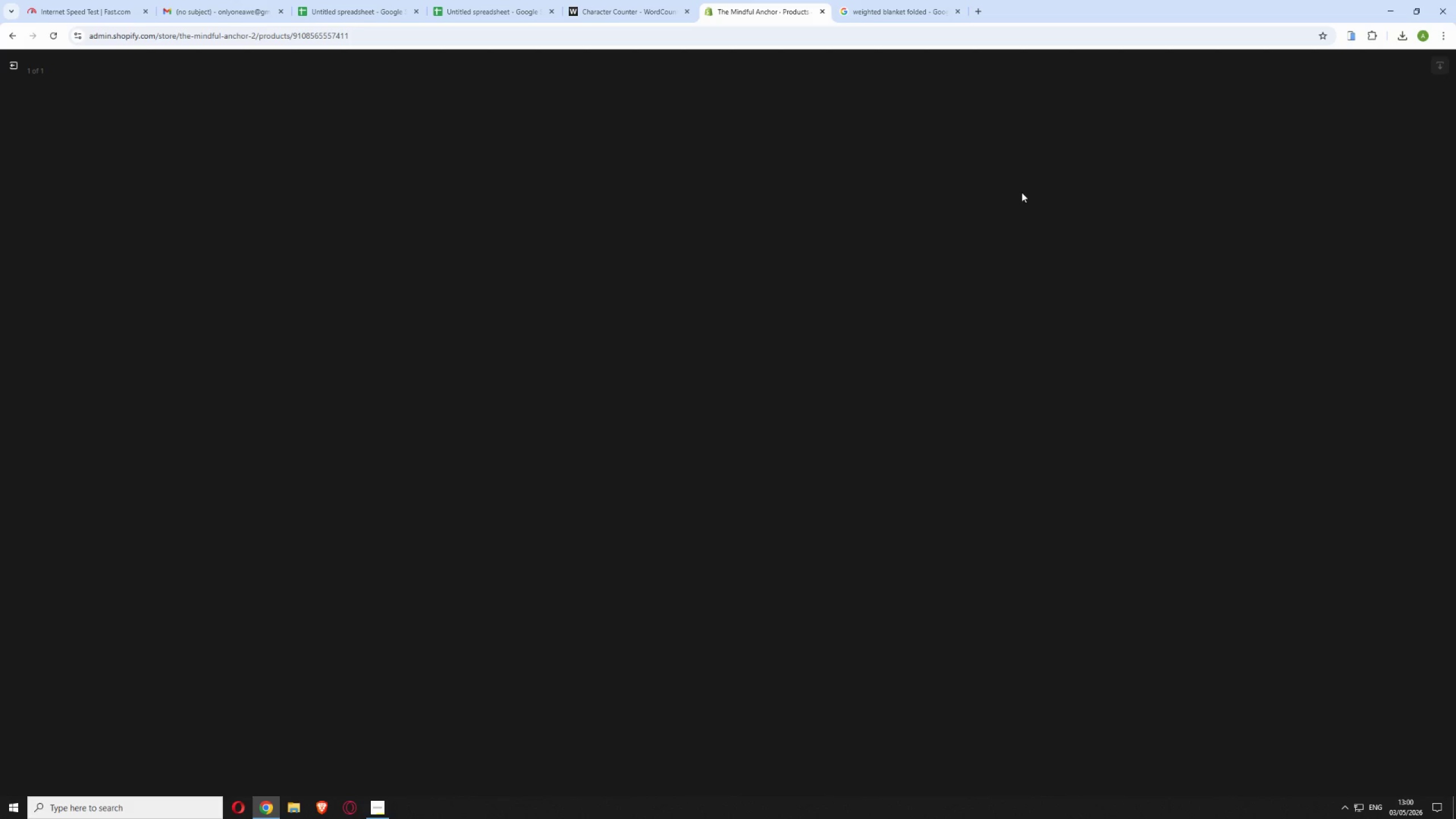 
left_click([1349, 199])
 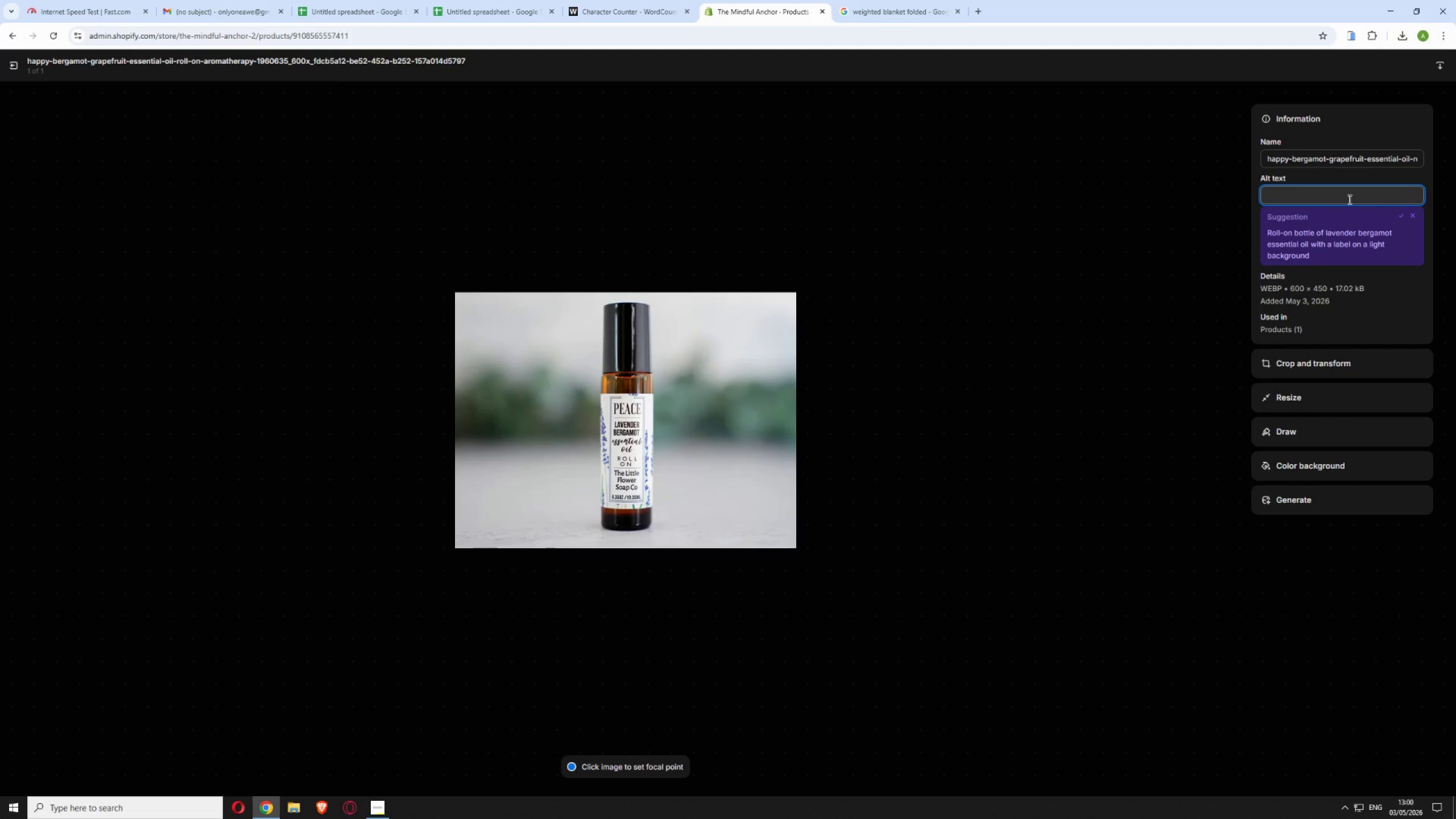 
type(Uplifting bergamot essential oil rollerfor mood-lifting sensory relief)
 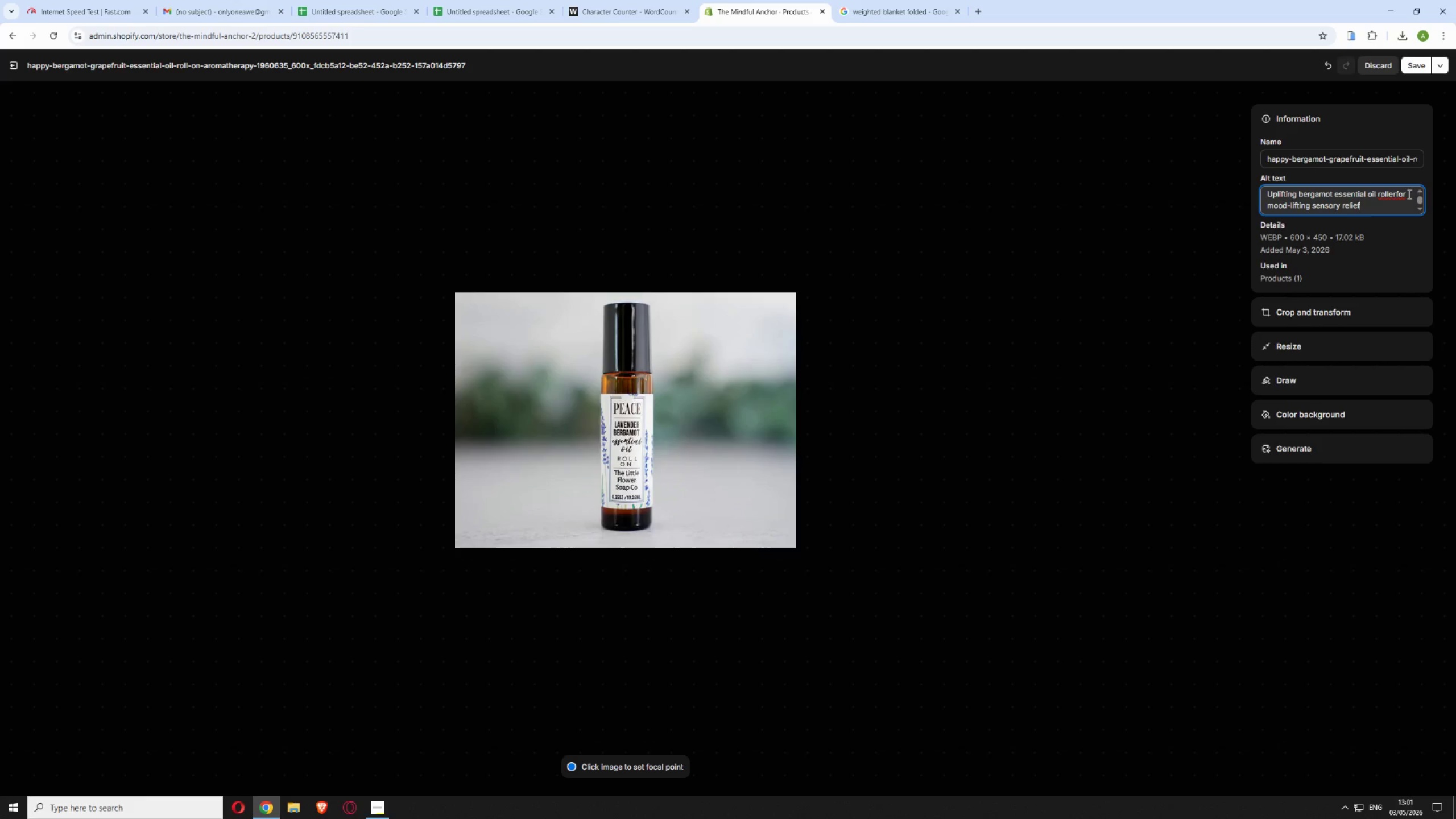 
left_click([1394, 192])
 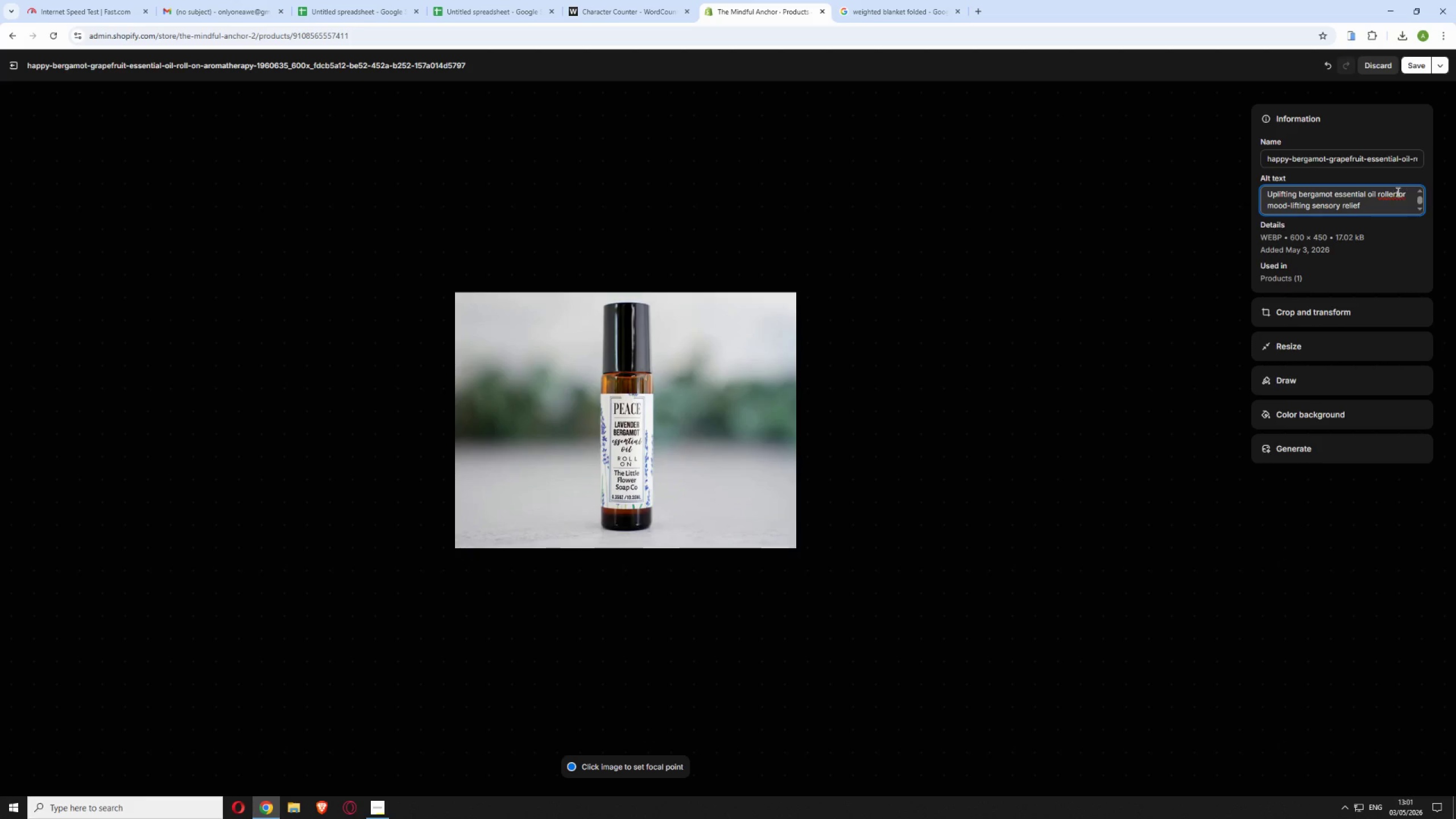 
left_click([1396, 192])
 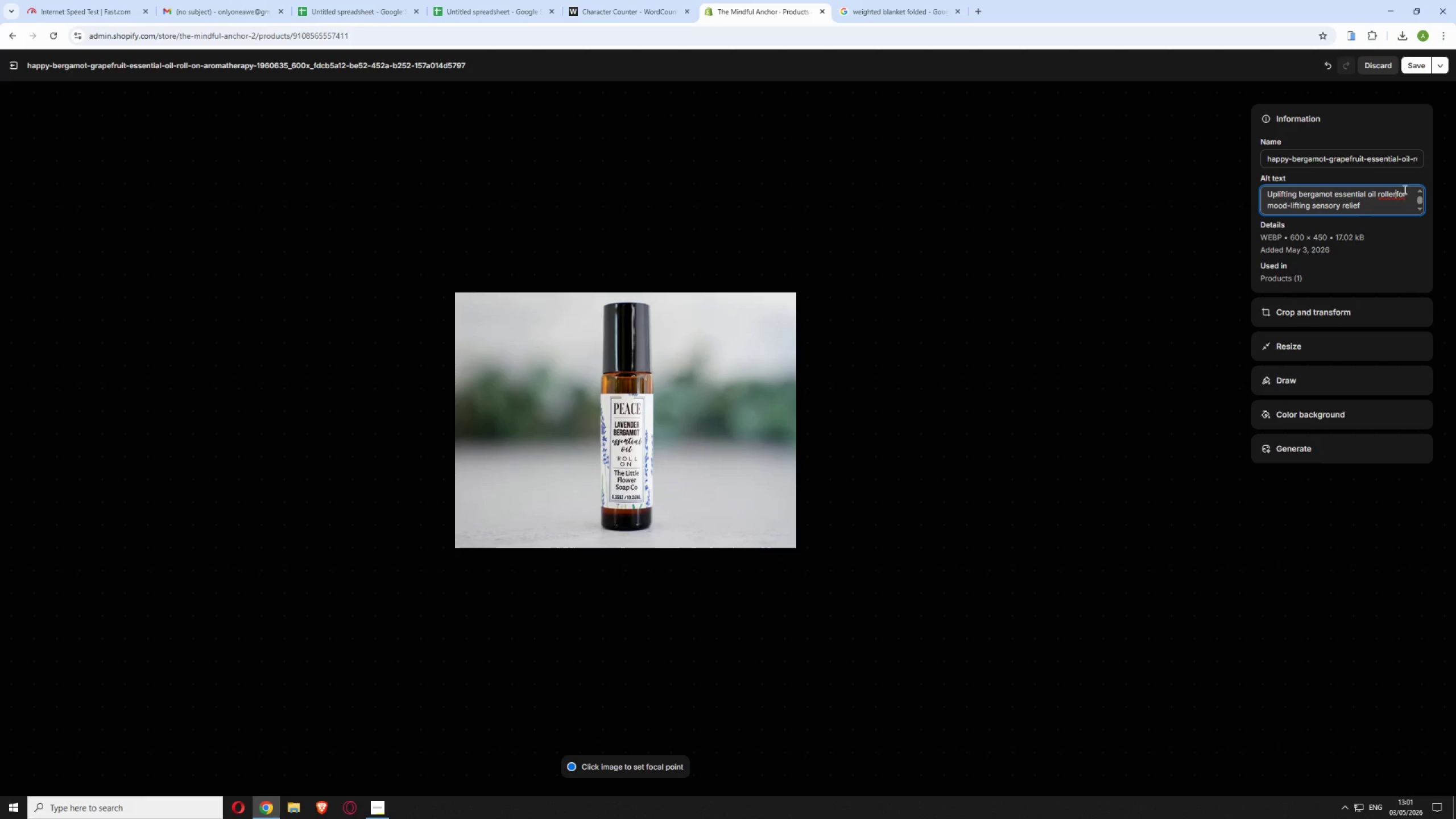 
key(Space)
 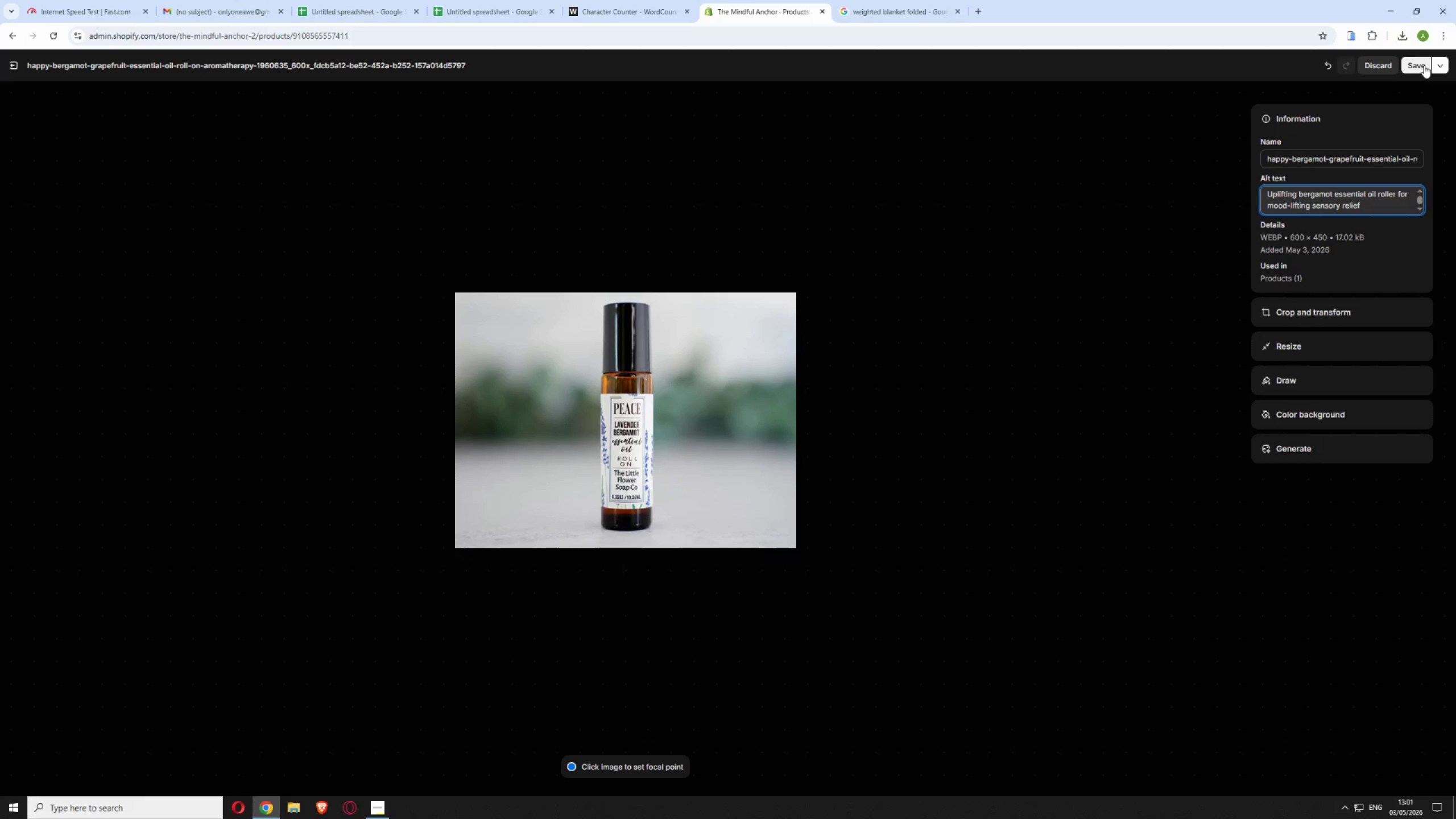 
left_click([1420, 64])
 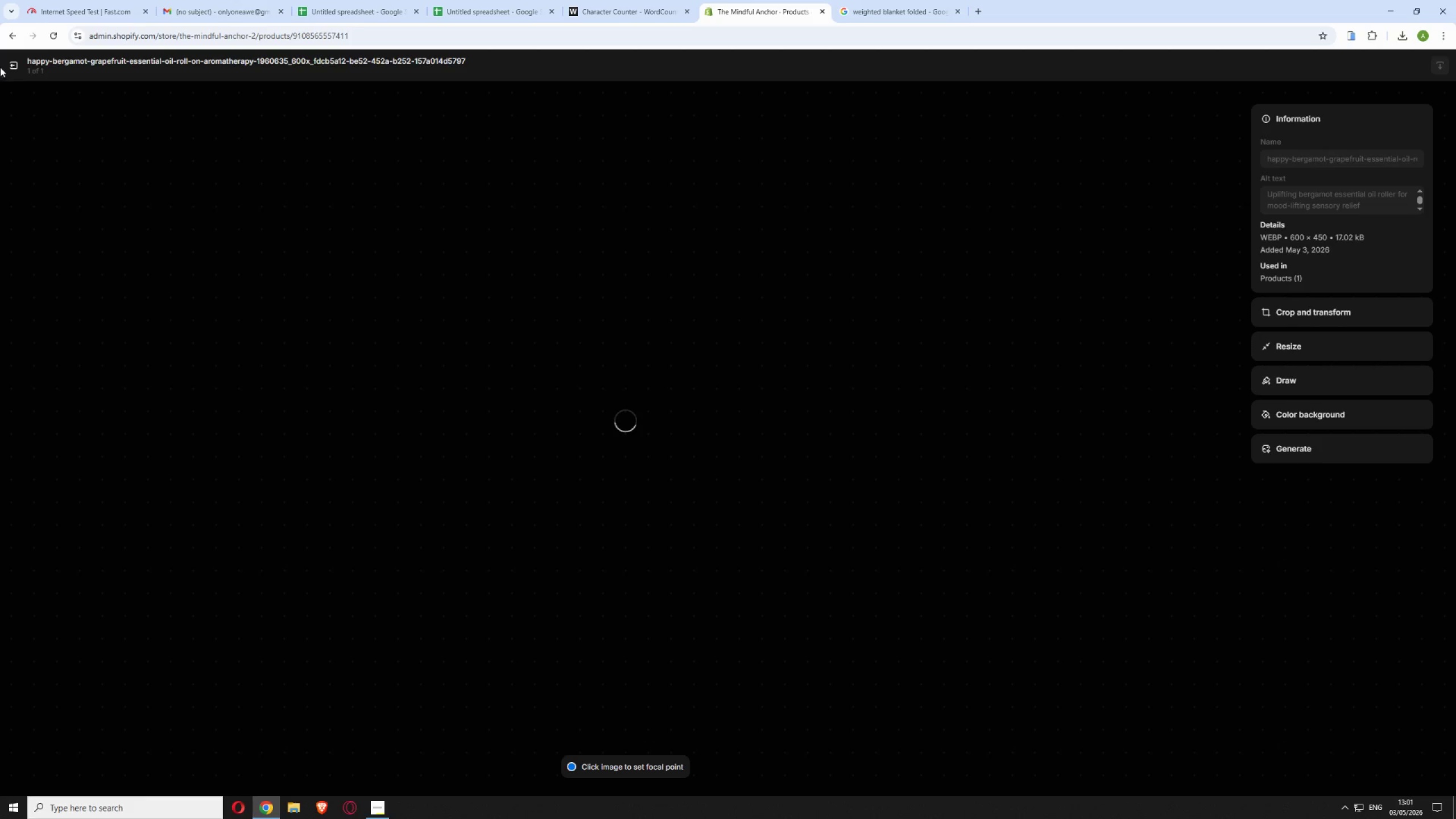 
left_click([9, 65])
 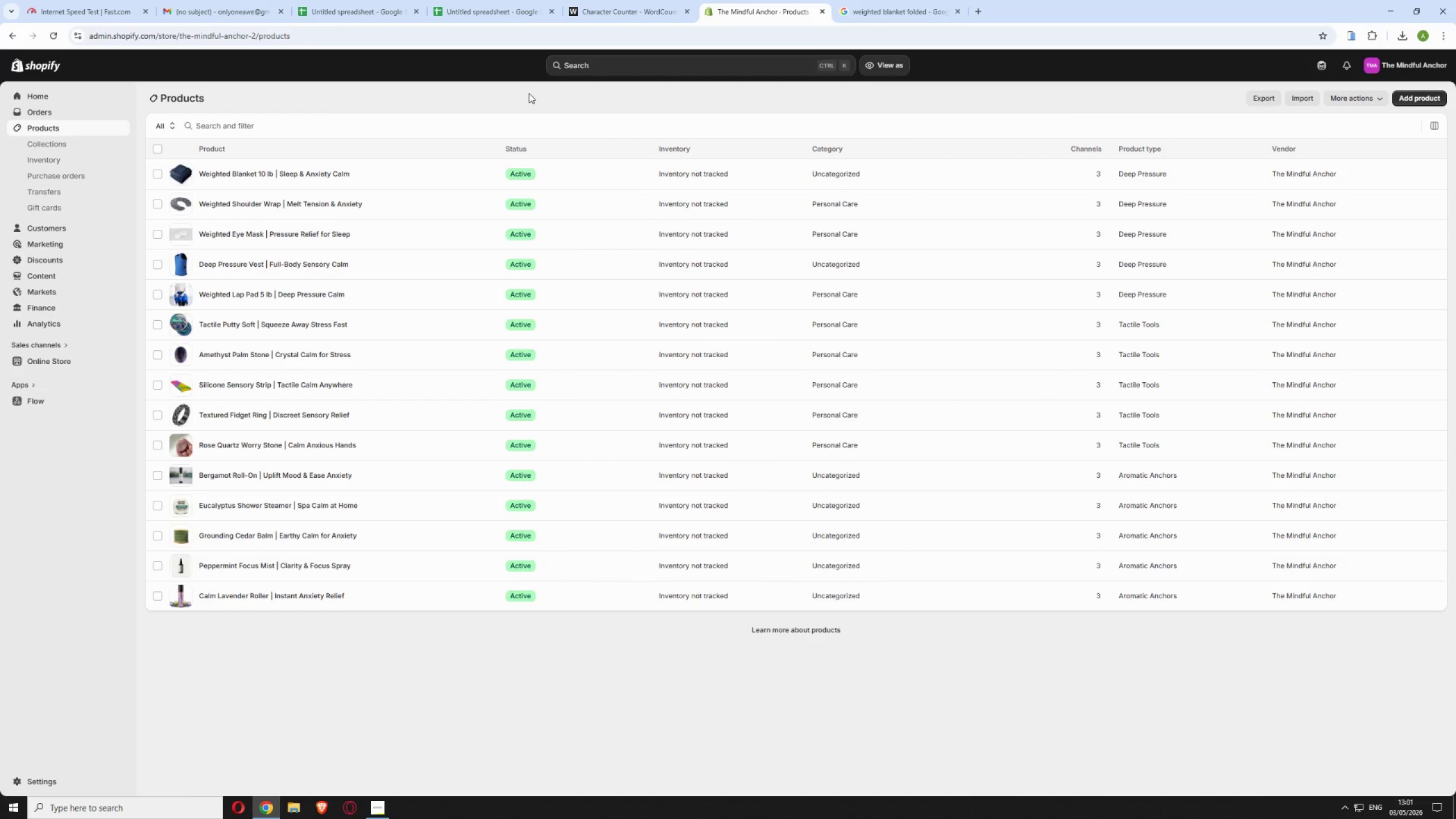 
wait(6.06)
 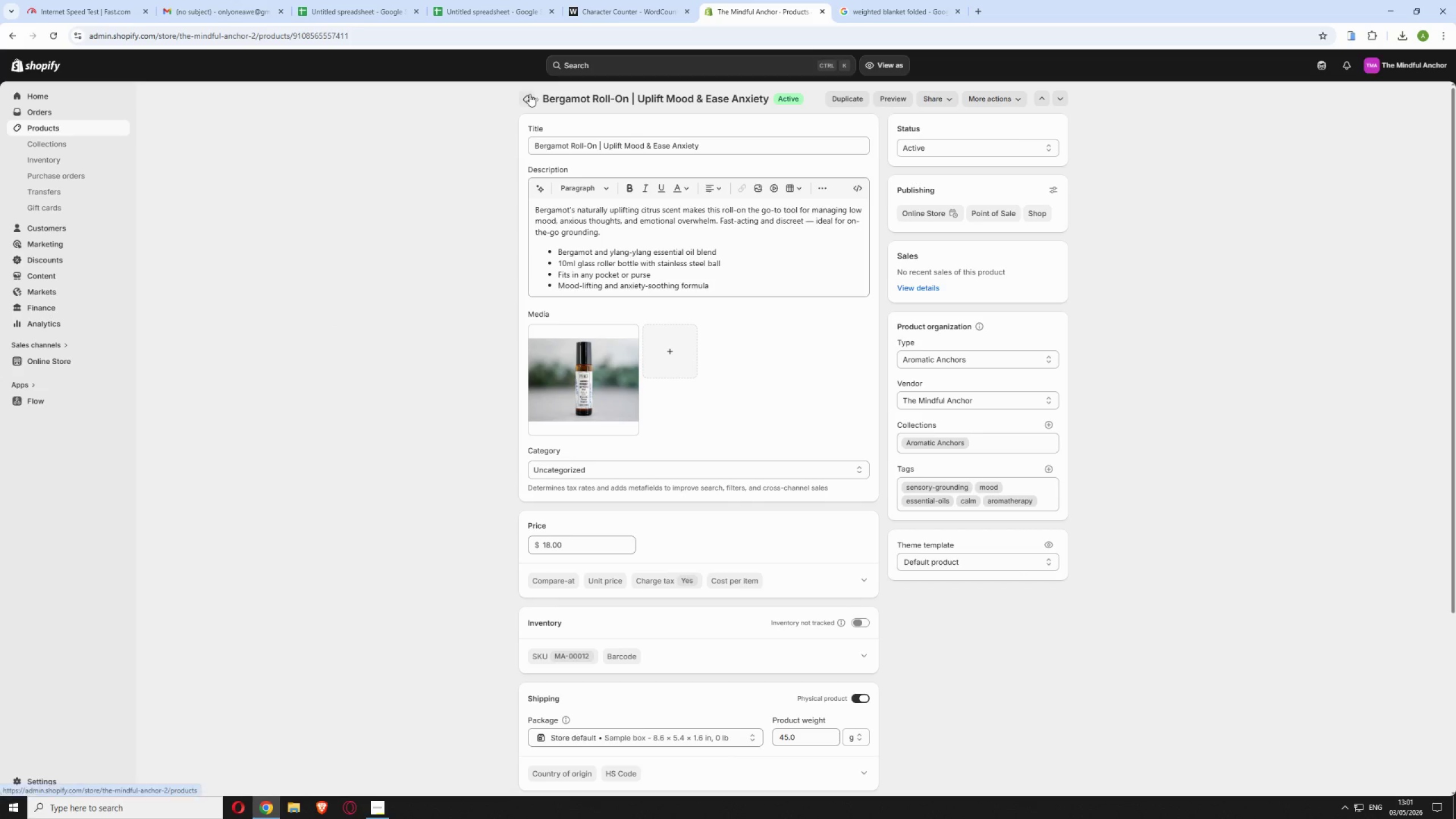 
left_click([398, 508])
 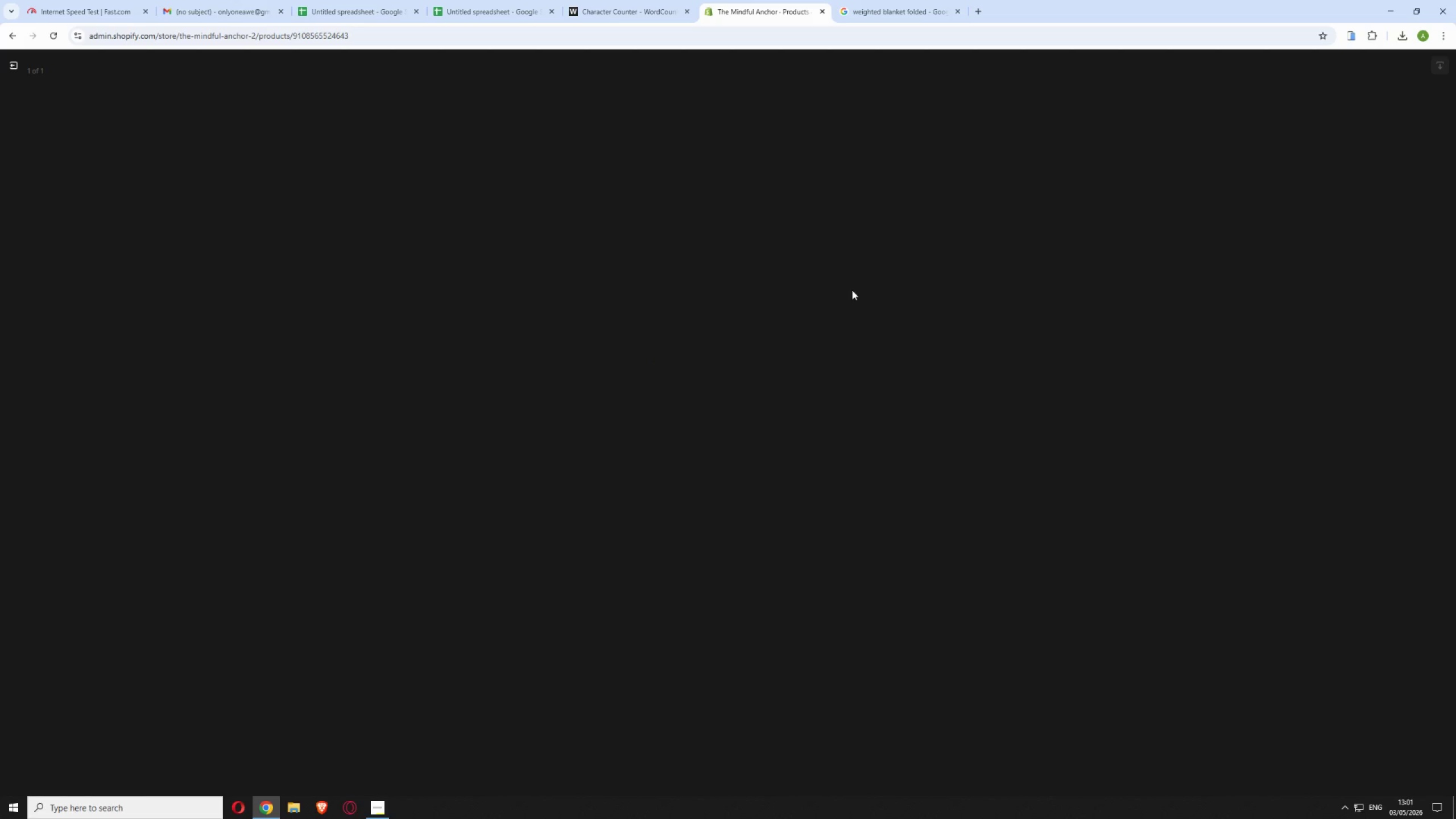 
wait(7.33)
 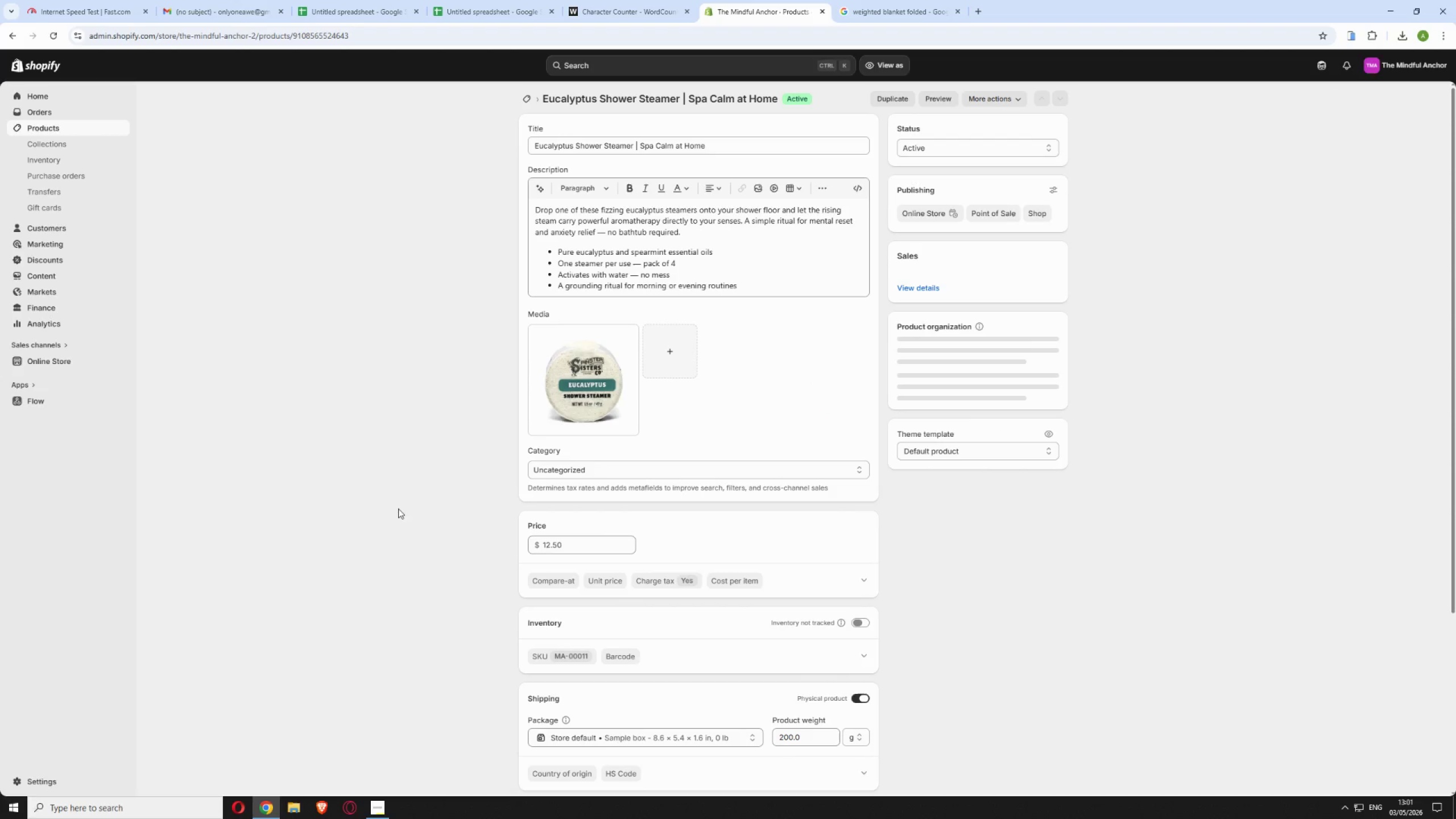 
left_click([1285, 199])
 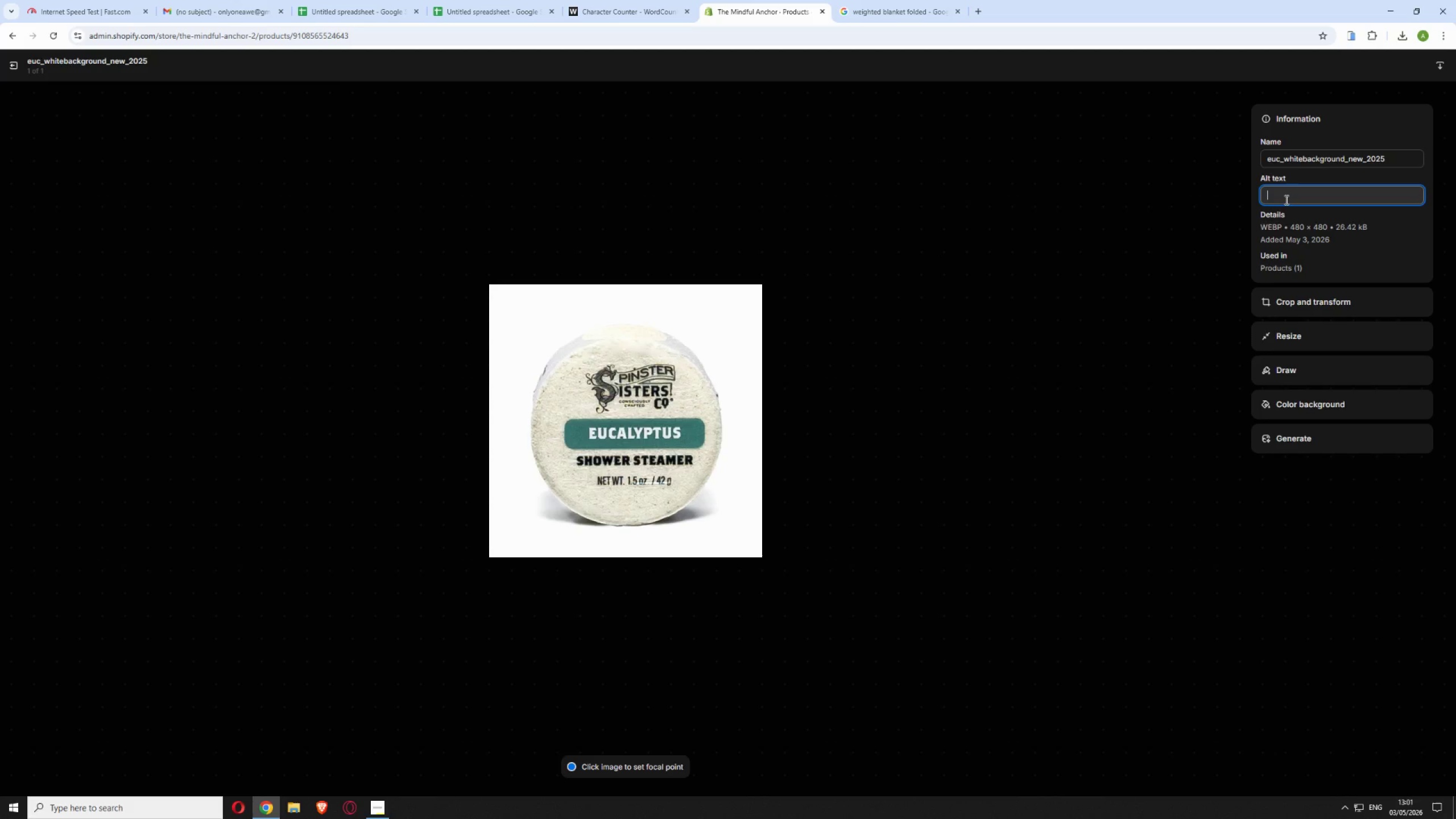 
type(Fizzing eucalyptus steamer )
 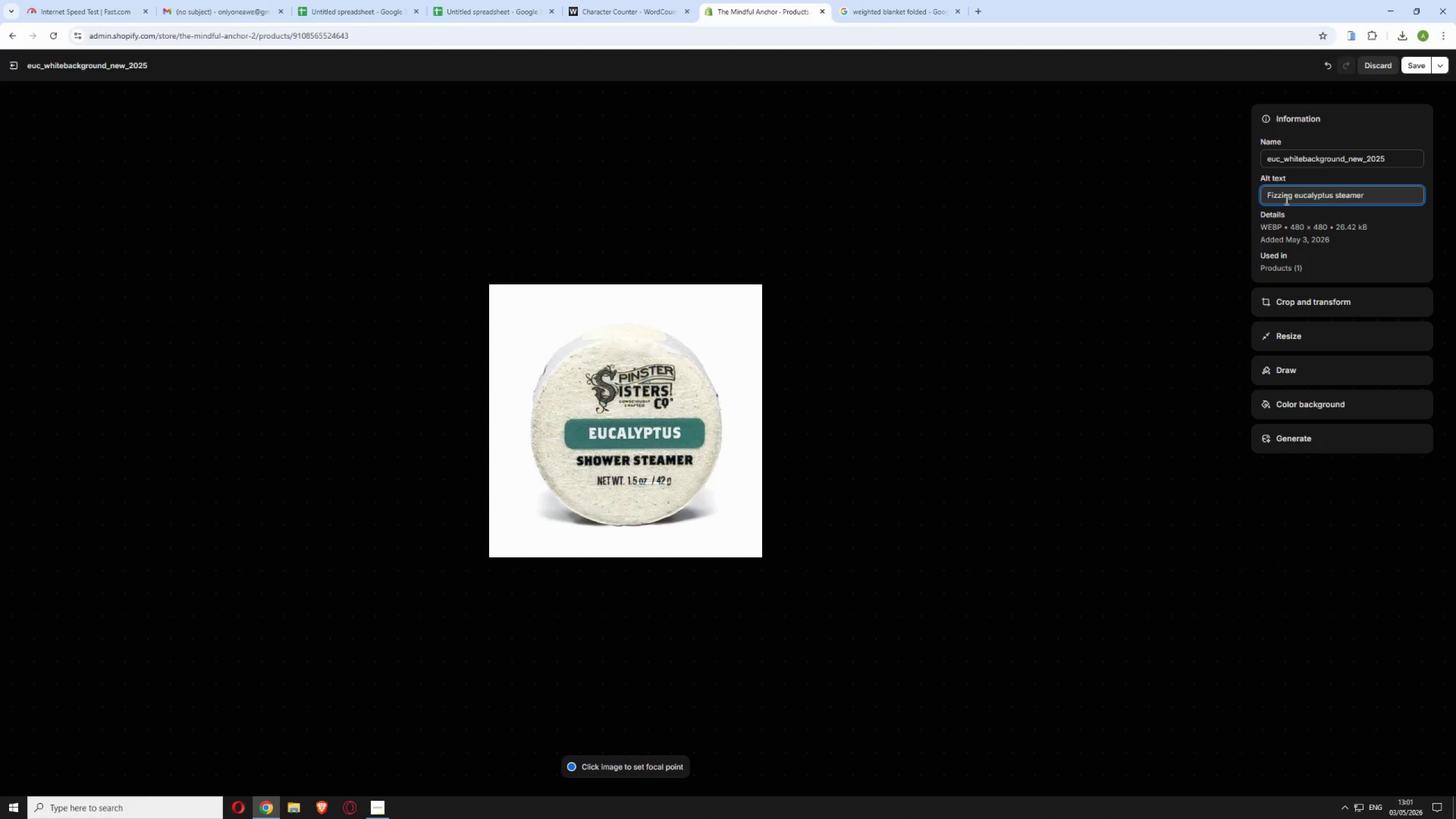 
wait(6.56)
 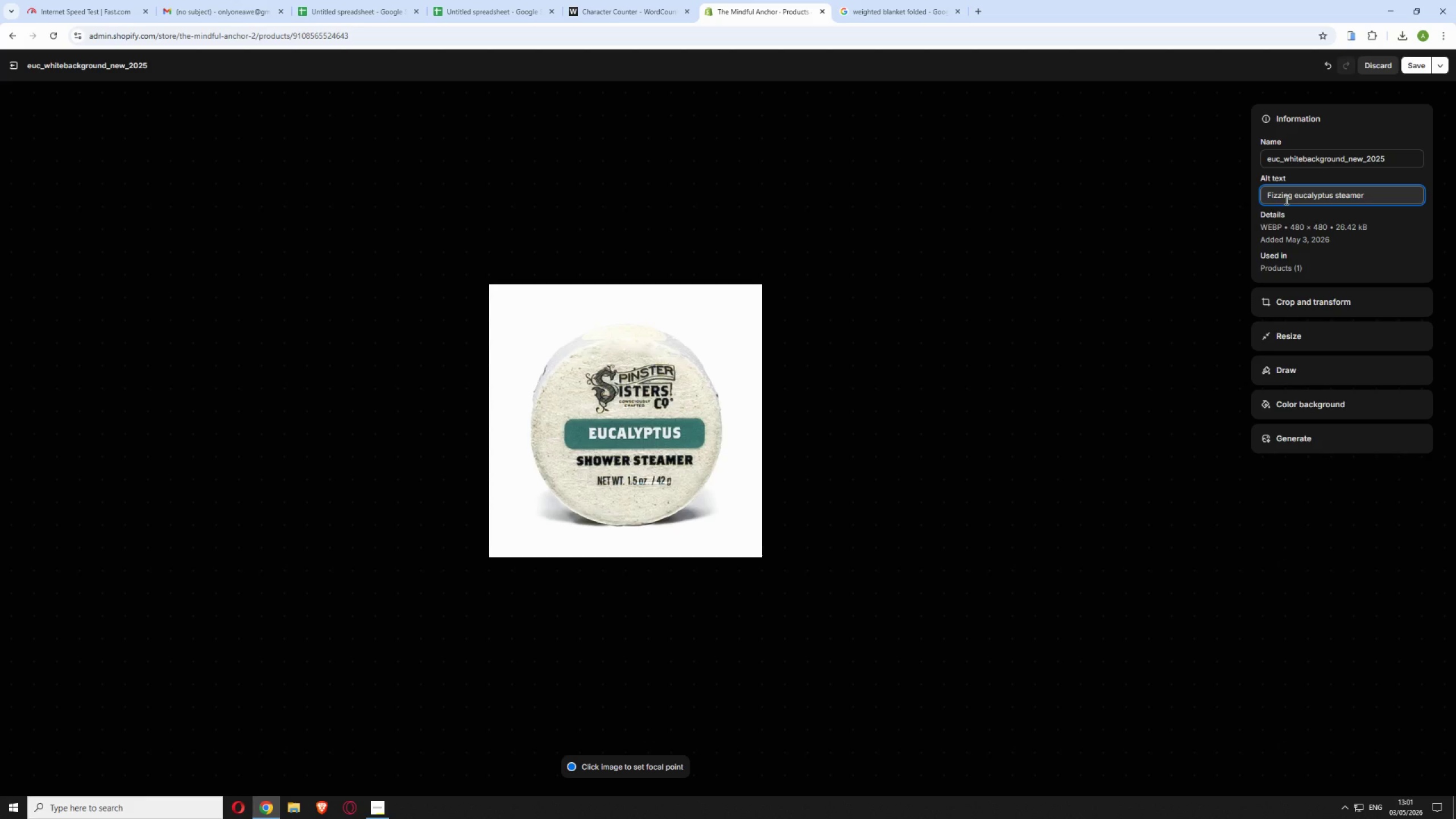 
type(releasing)
 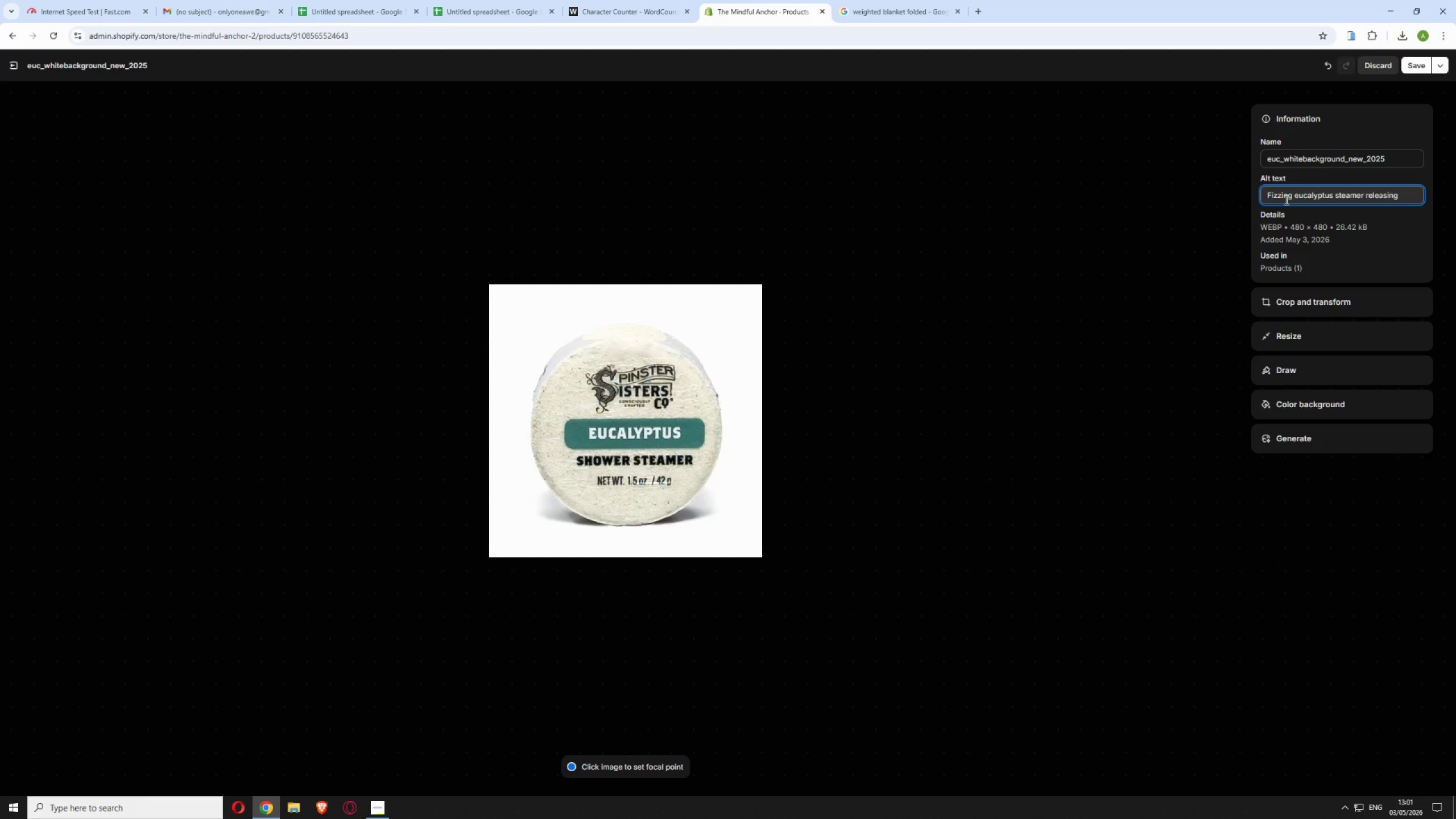 
type(calming scent for full sensory aromathic)
key(Backspace)
key(Backspace)
type(erapy )
 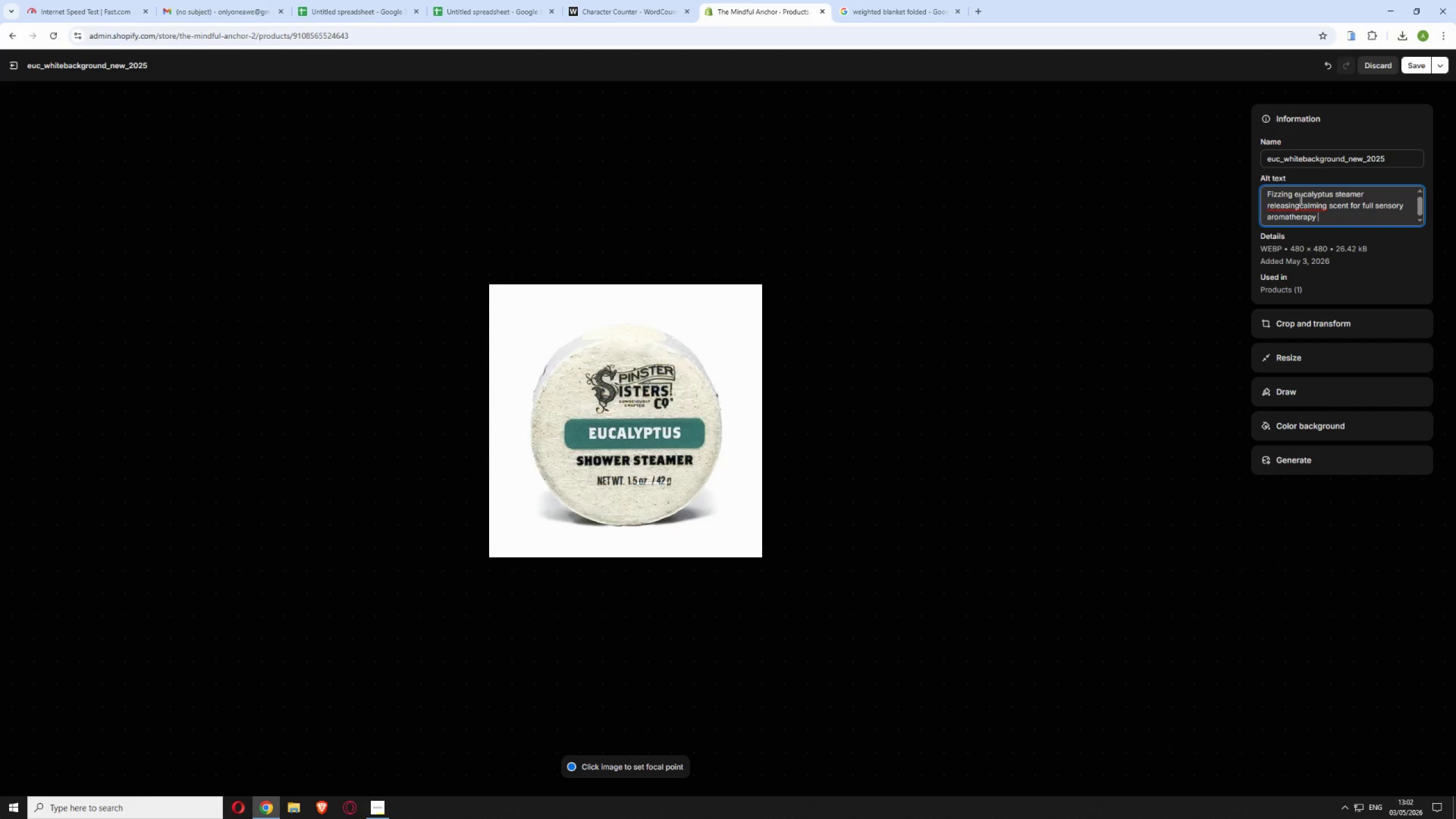 
left_click([1300, 200])
 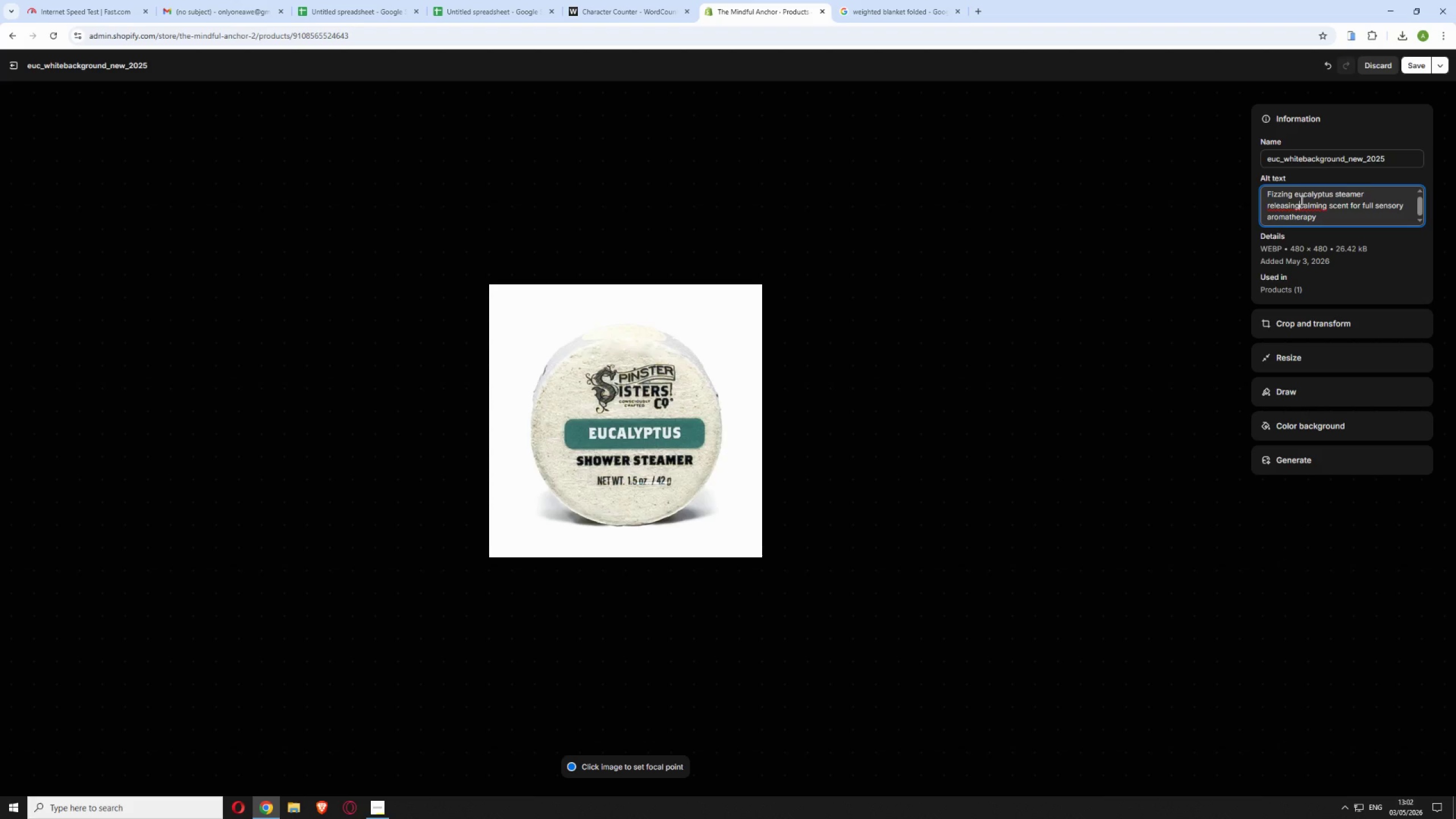 
key(Space)
 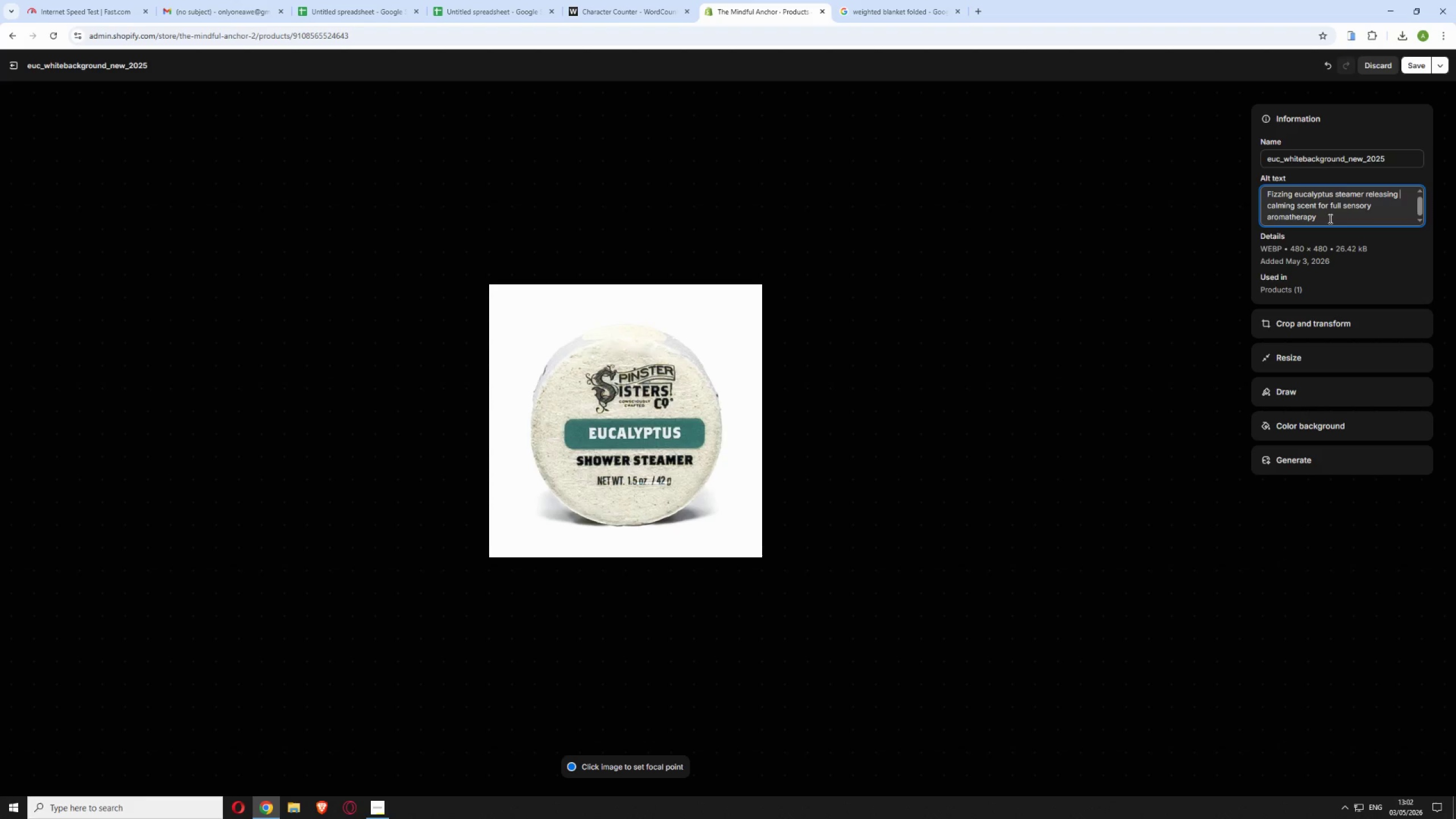 
left_click([1329, 216])
 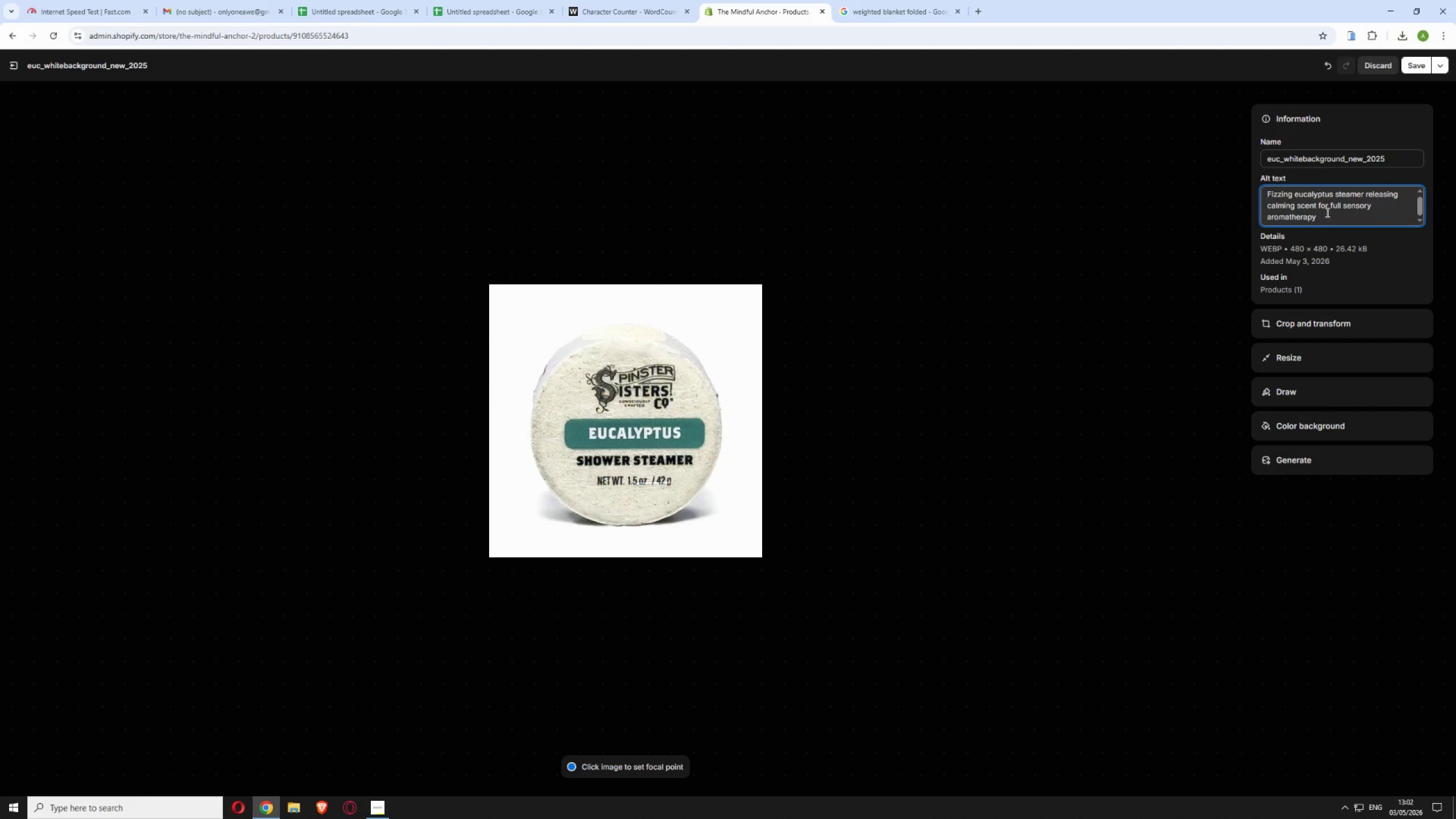 
key(Backspace)
 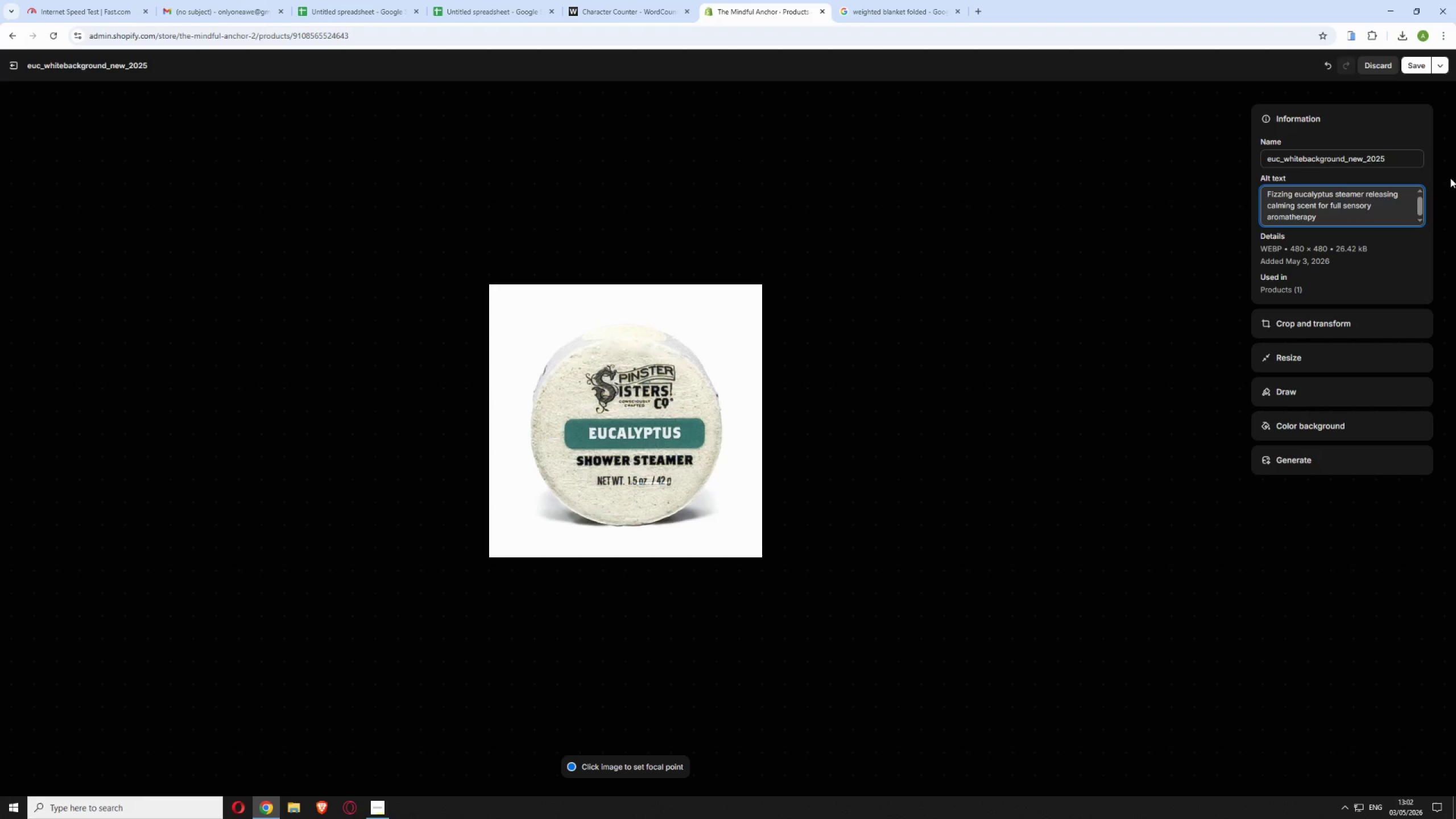 
mouse_move([1411, 71])
 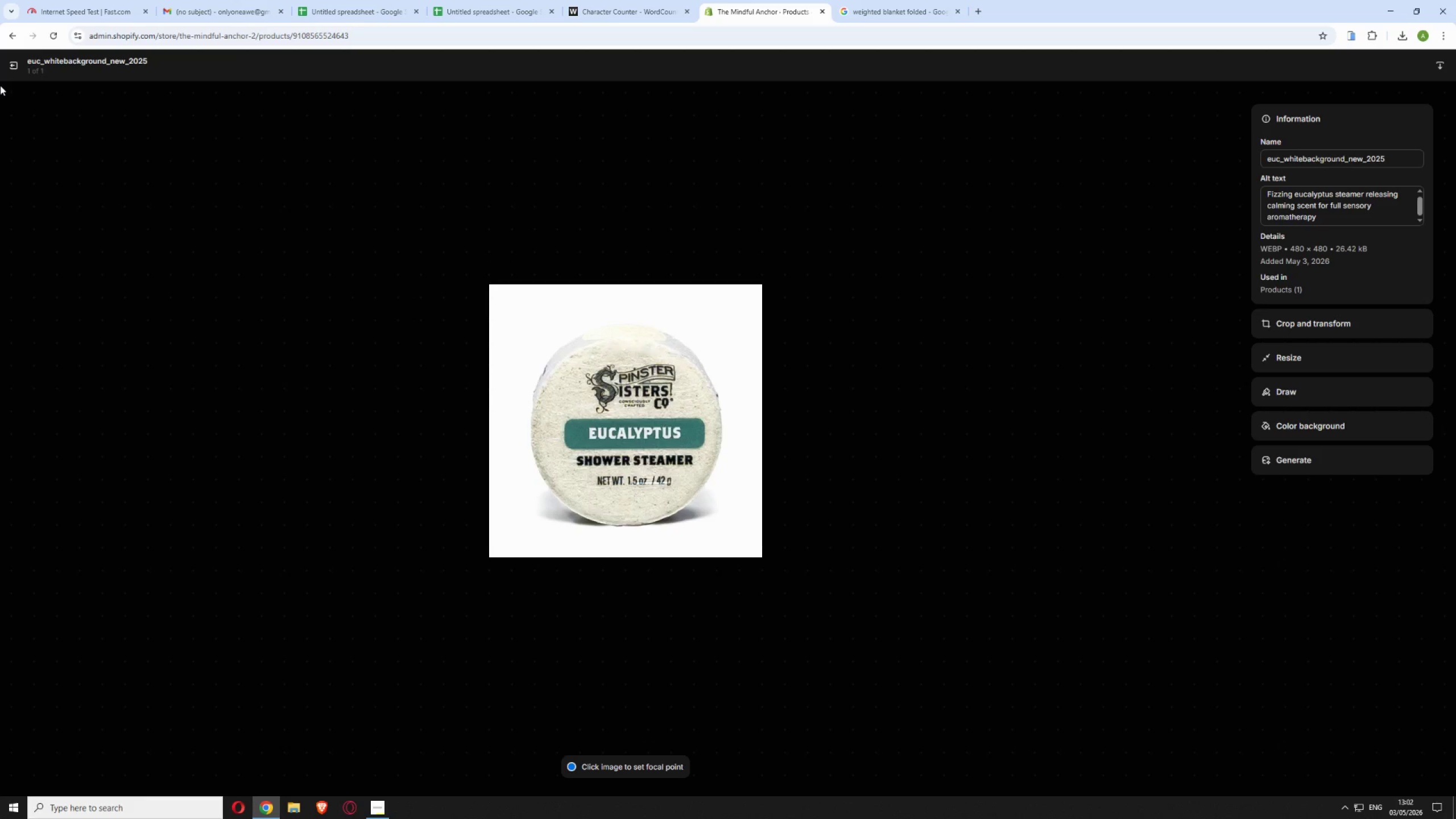 
wait(5.4)
 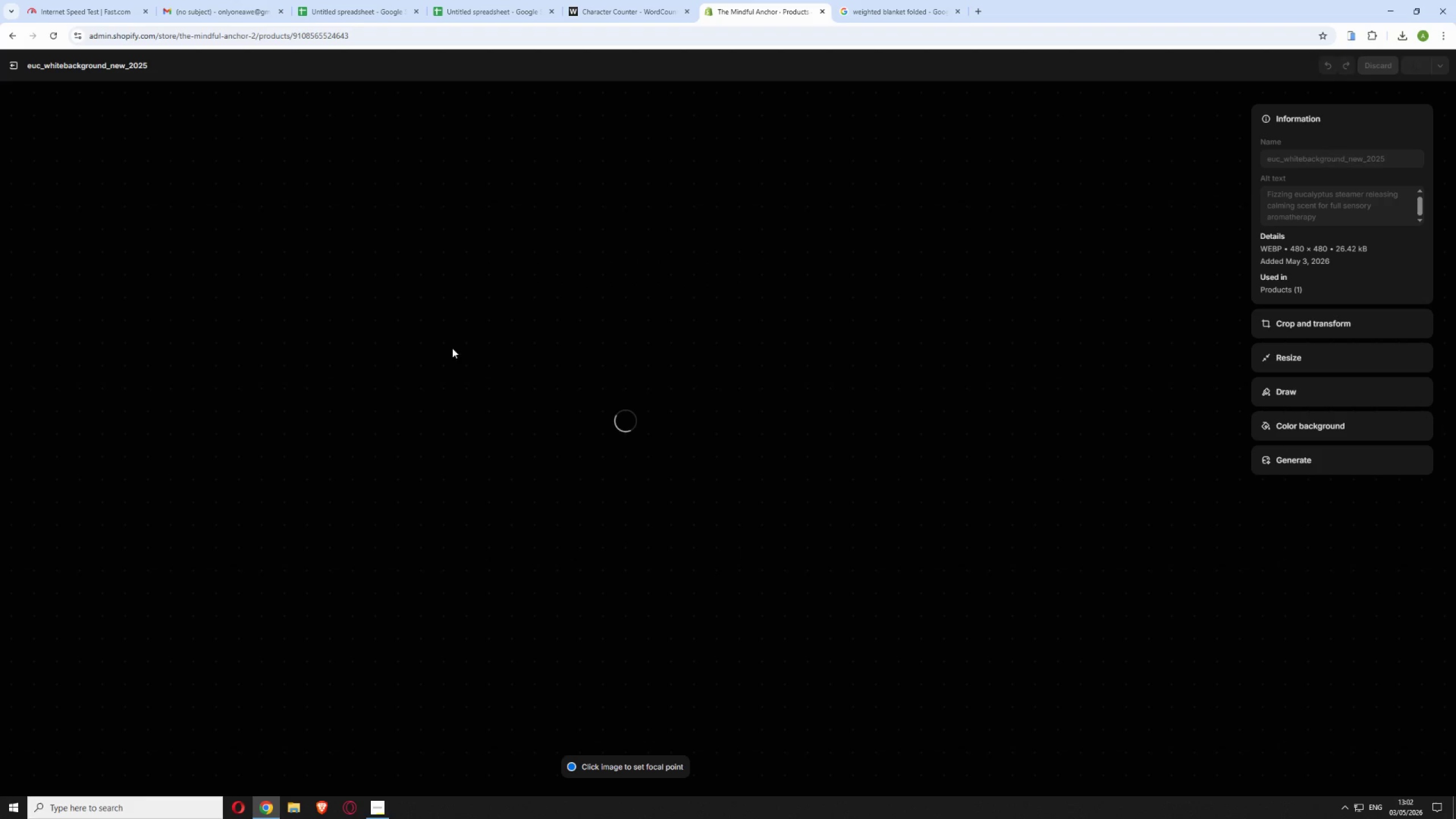 
left_click([15, 65])
 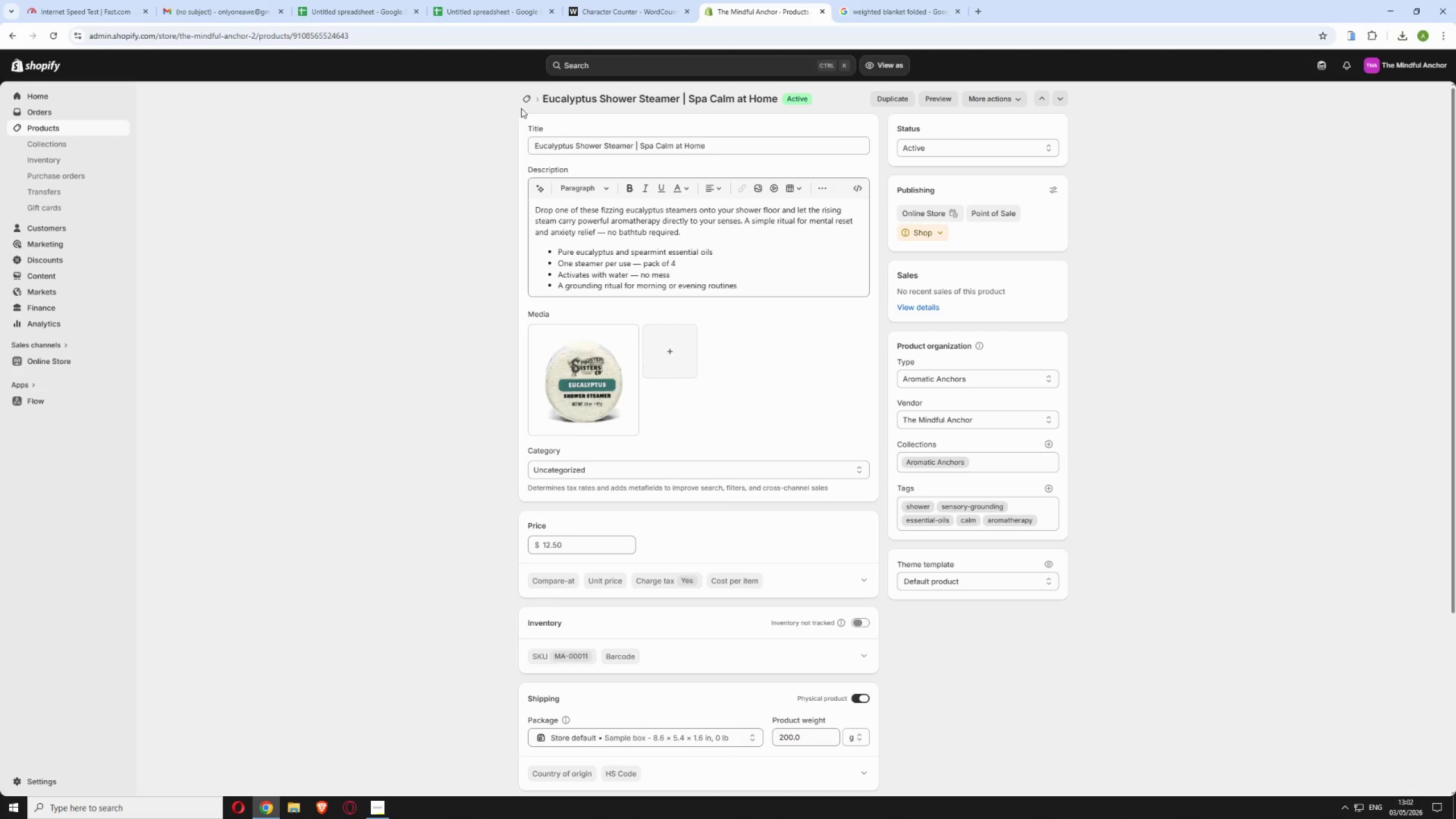 
left_click([520, 96])
 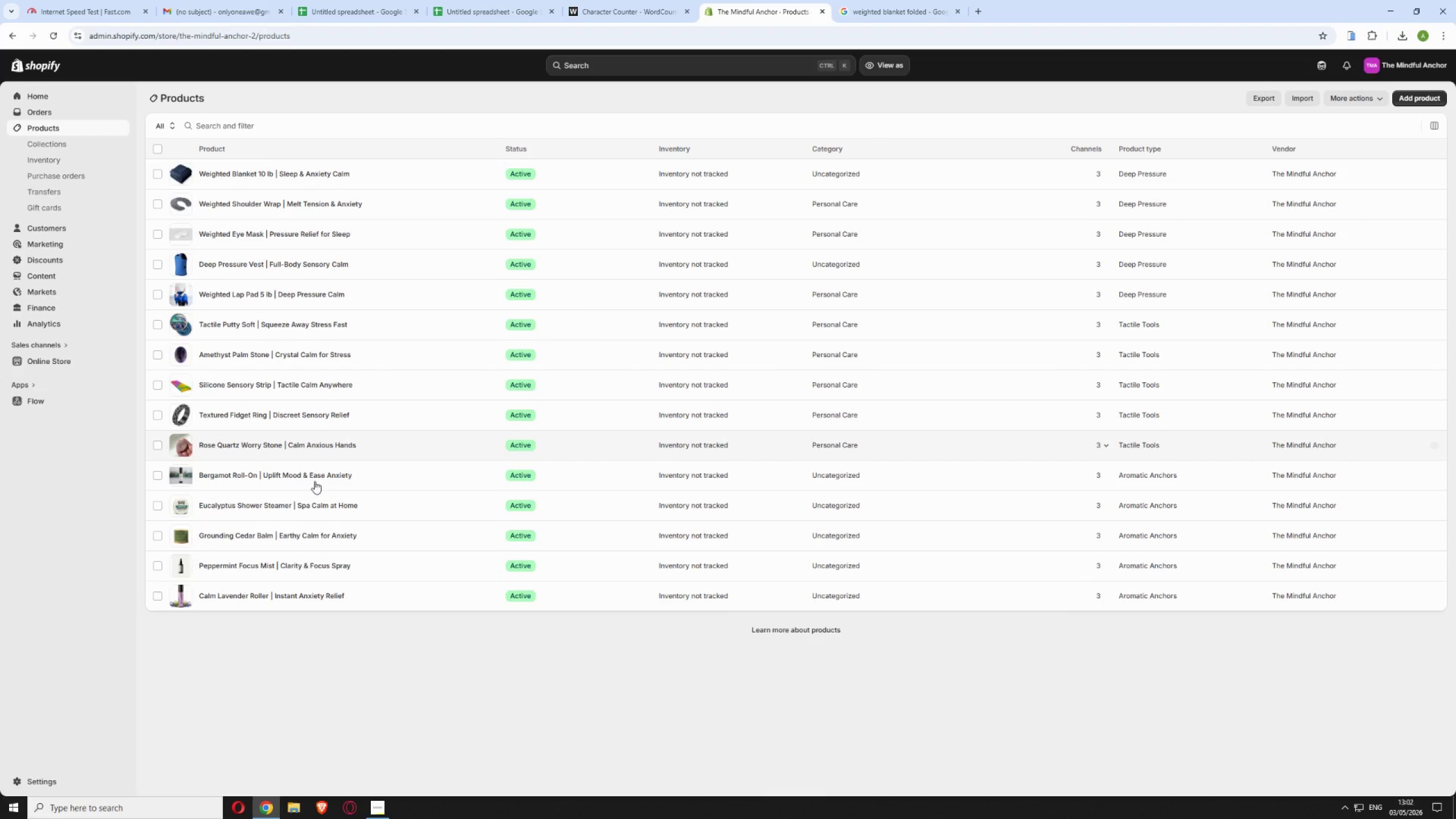 
left_click([392, 535])
 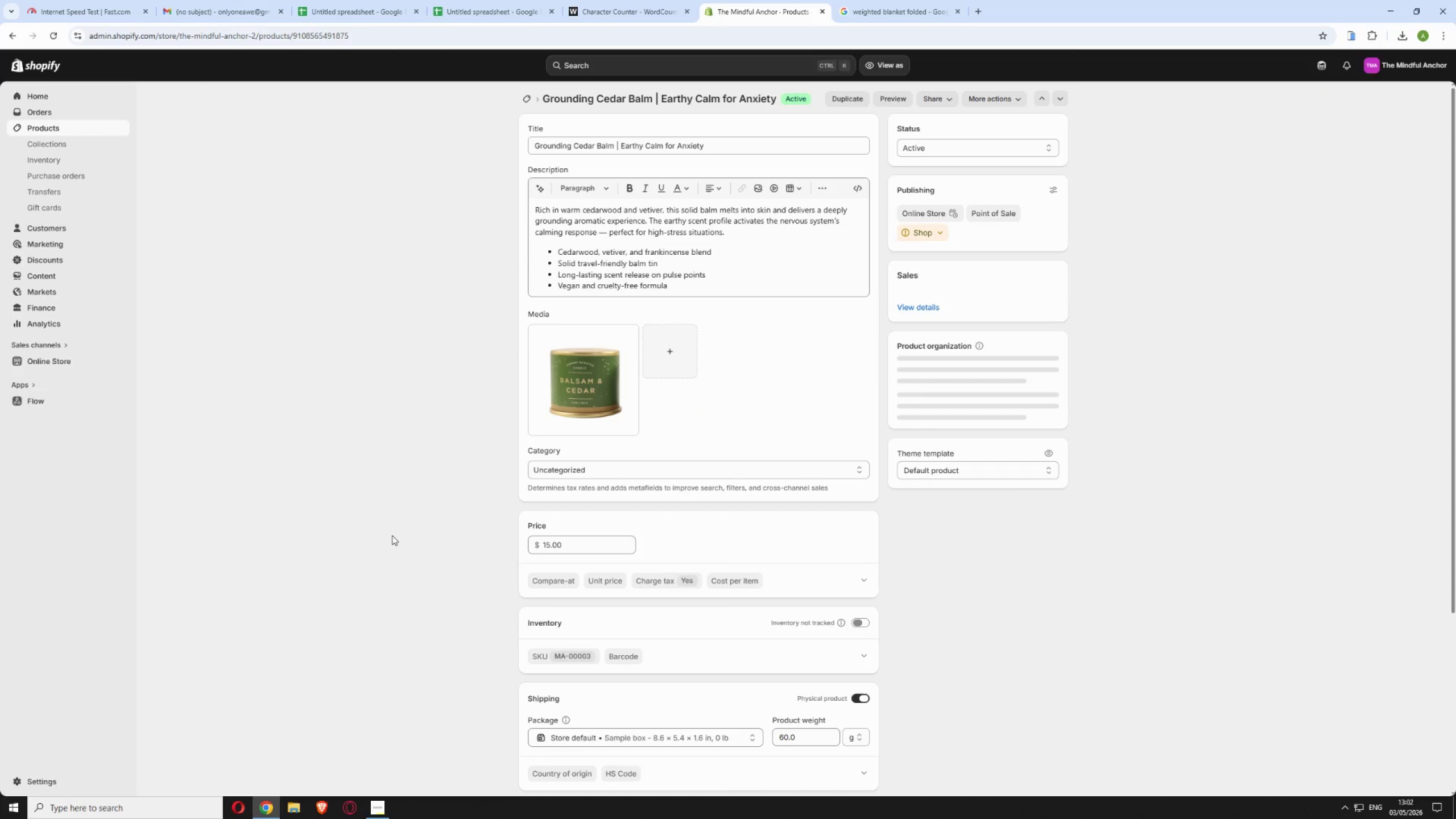 
wait(5.31)
 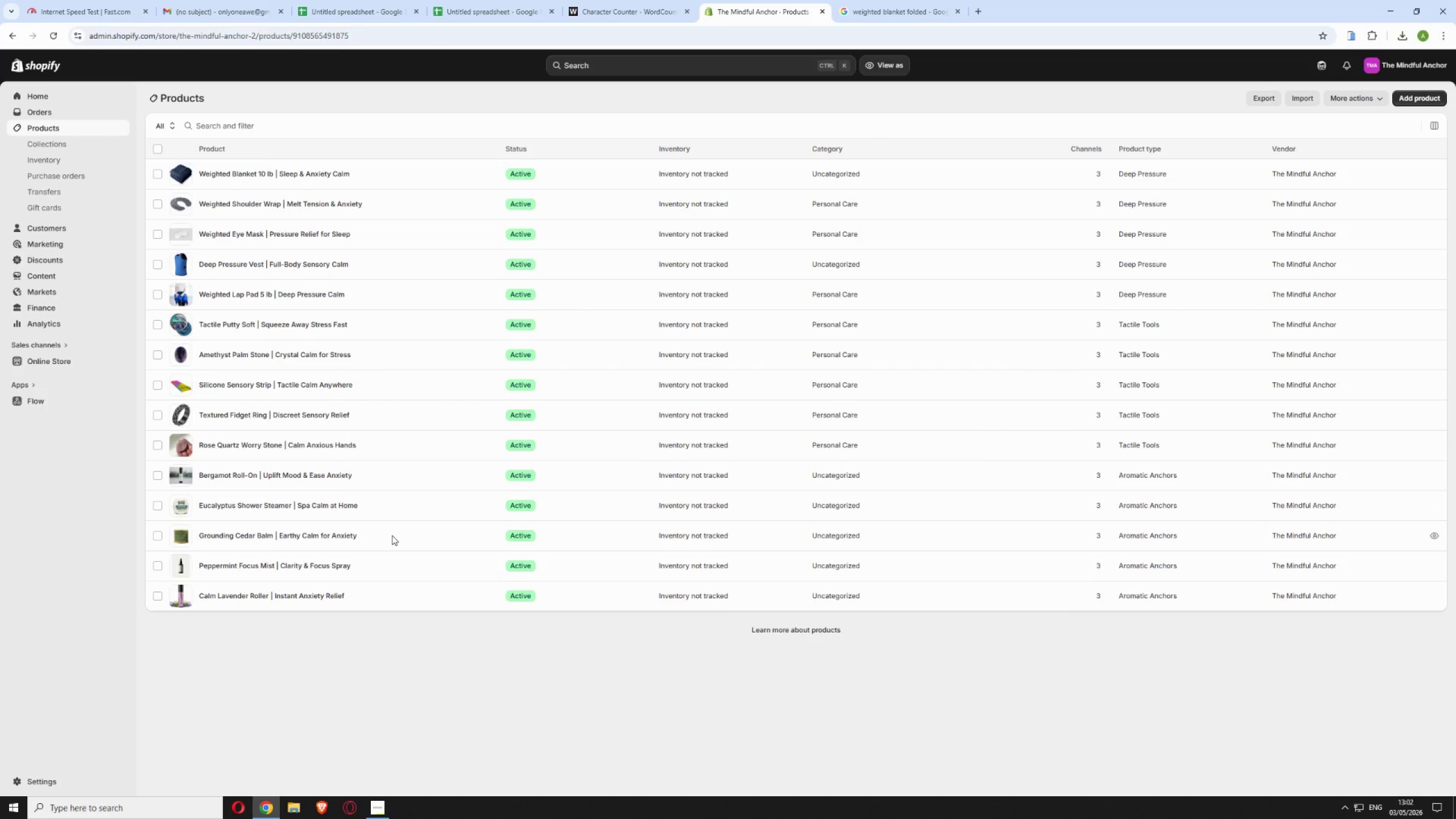 
left_click([581, 384])
 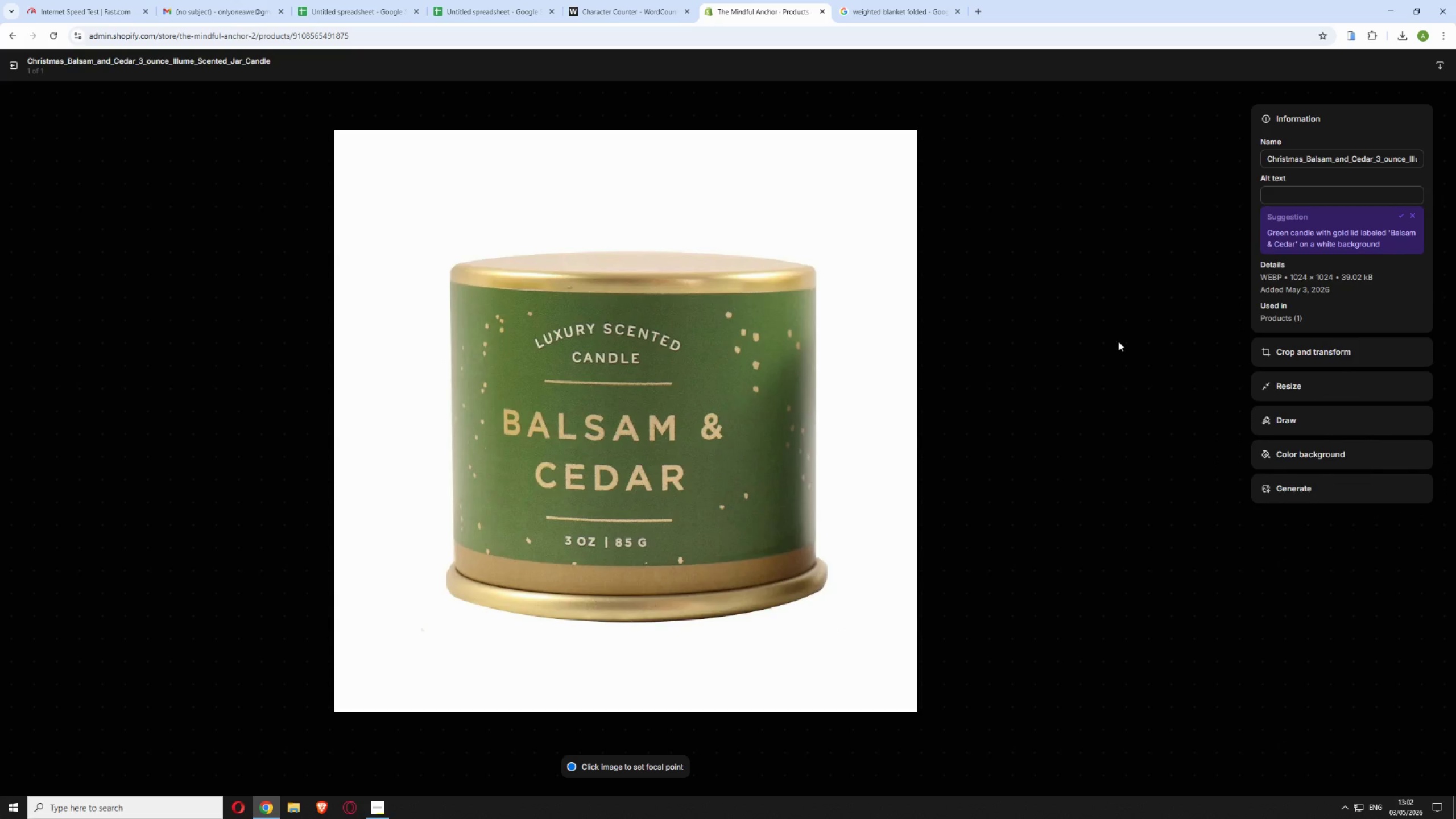 
left_click([1319, 194])
 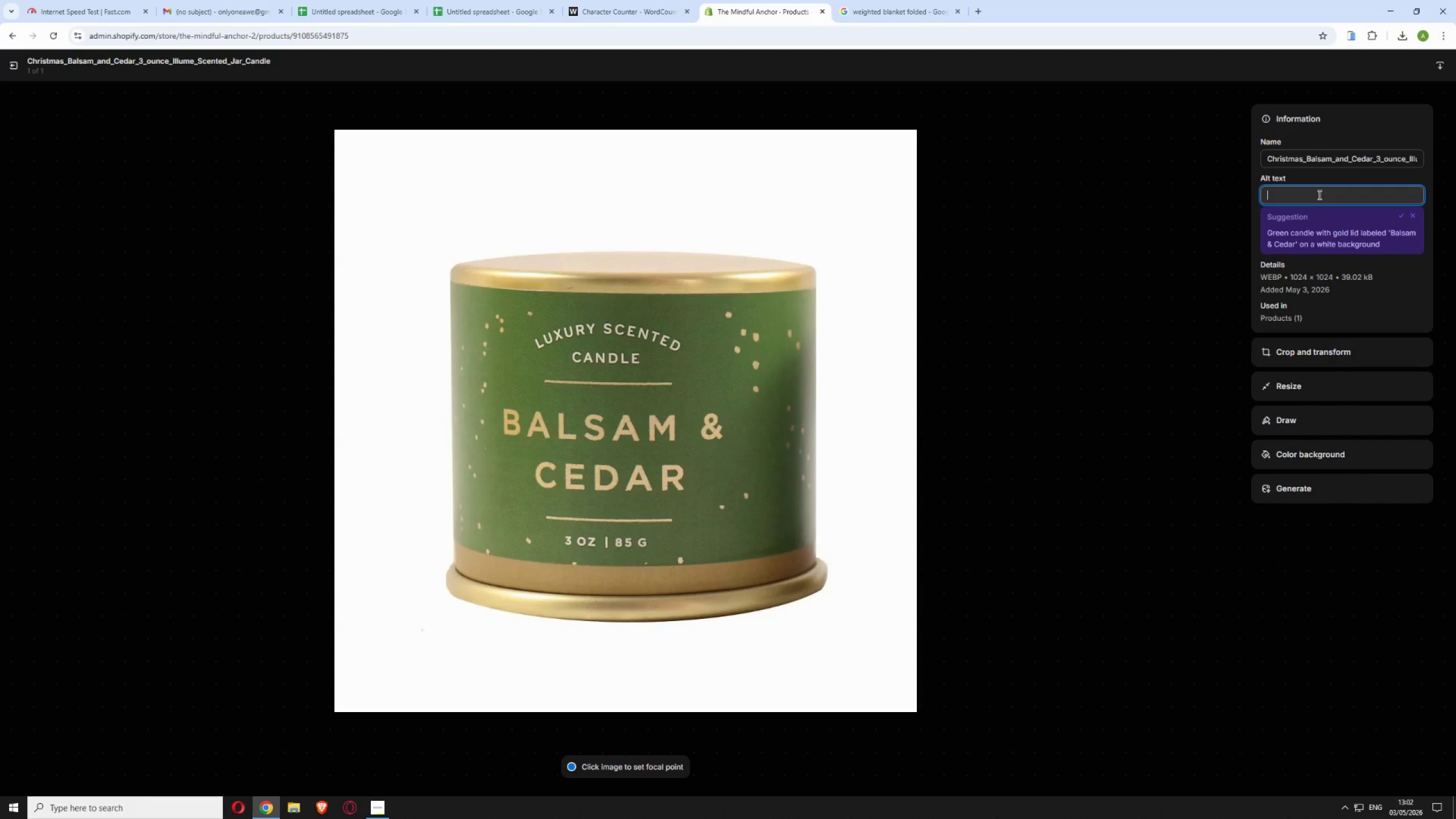 
type(Earthy cedarwood balm tin for aromatic sensory)
 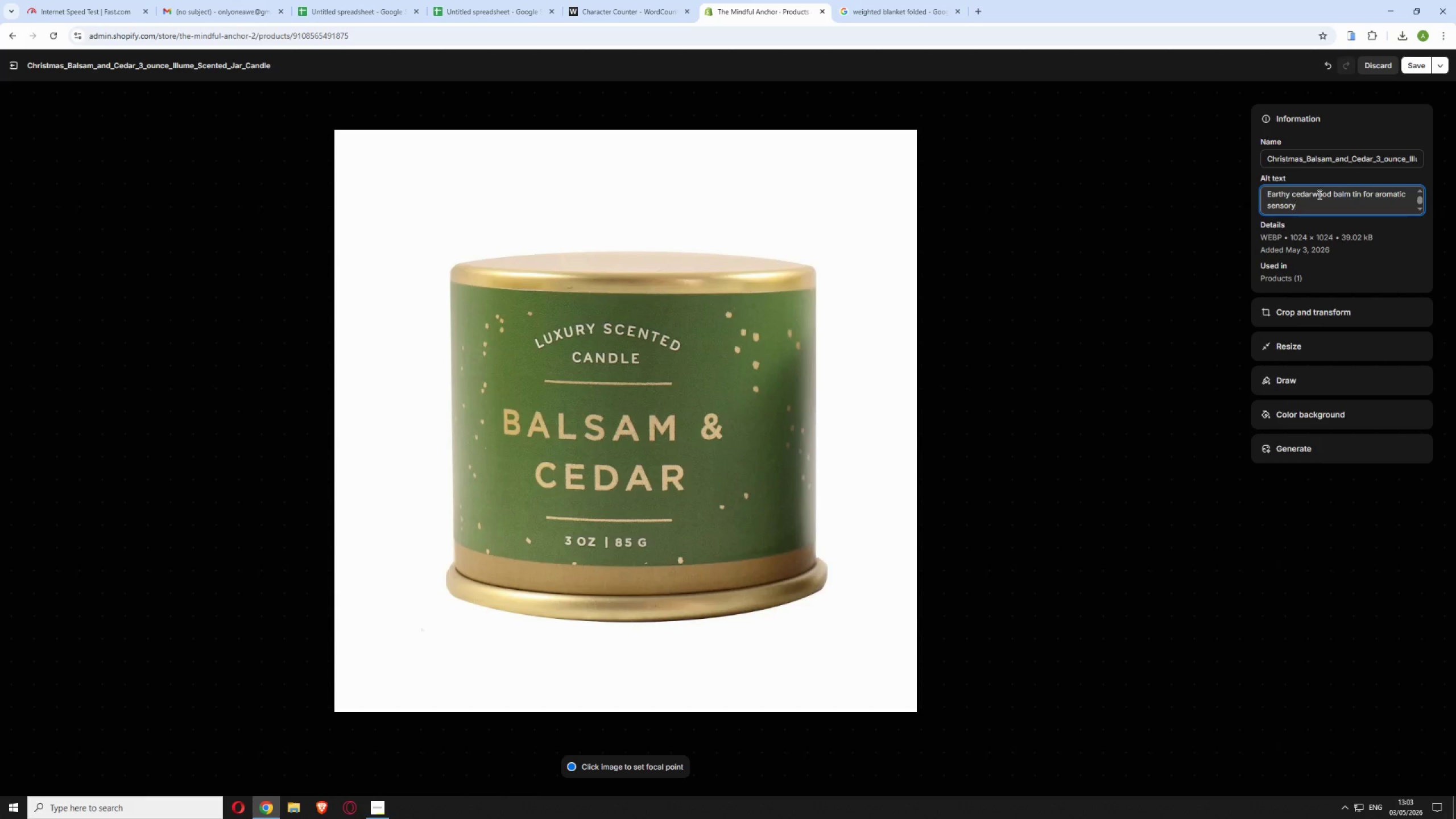 
type( groundingand nervous system calm)
 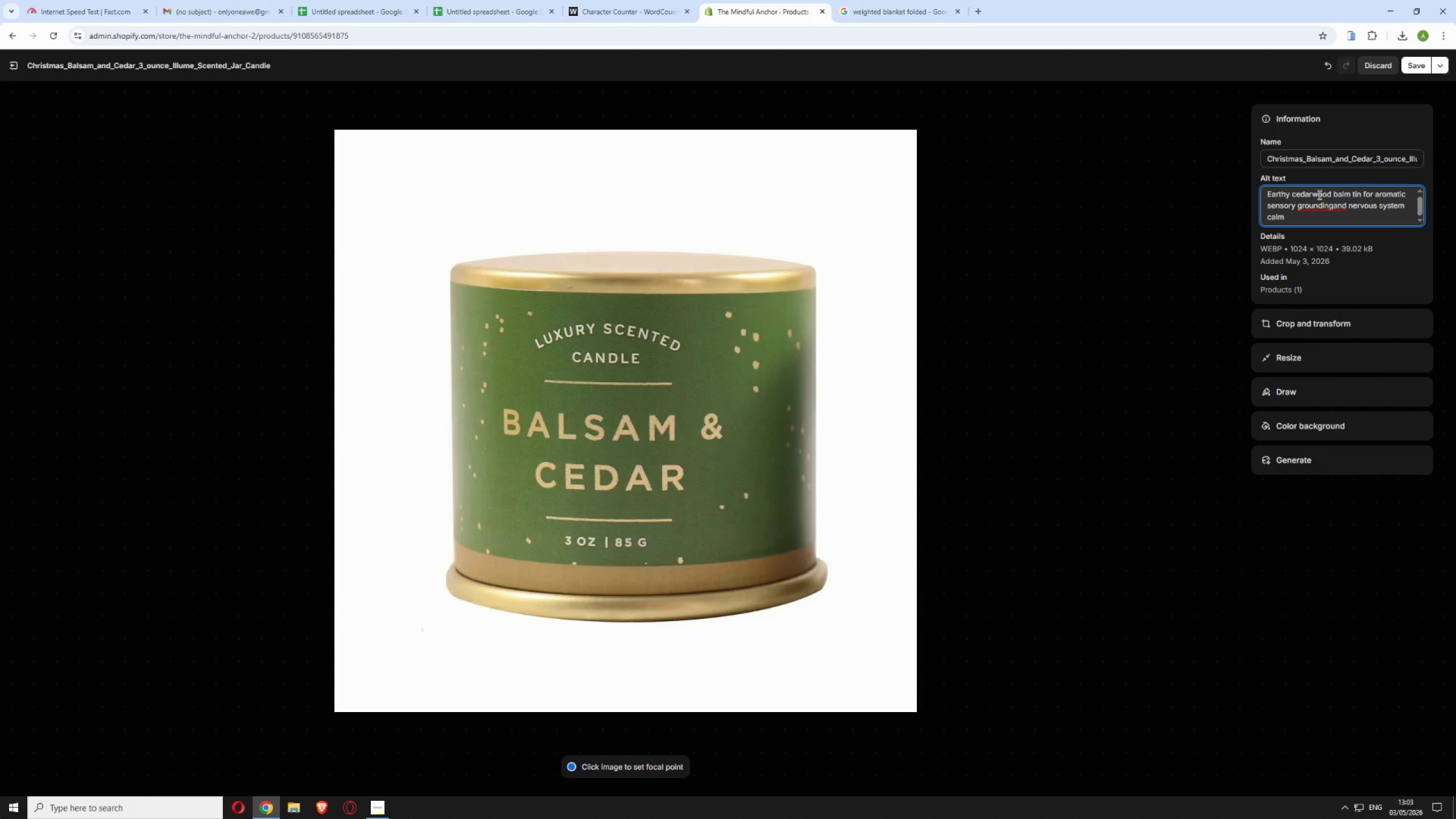 
wait(5.34)
 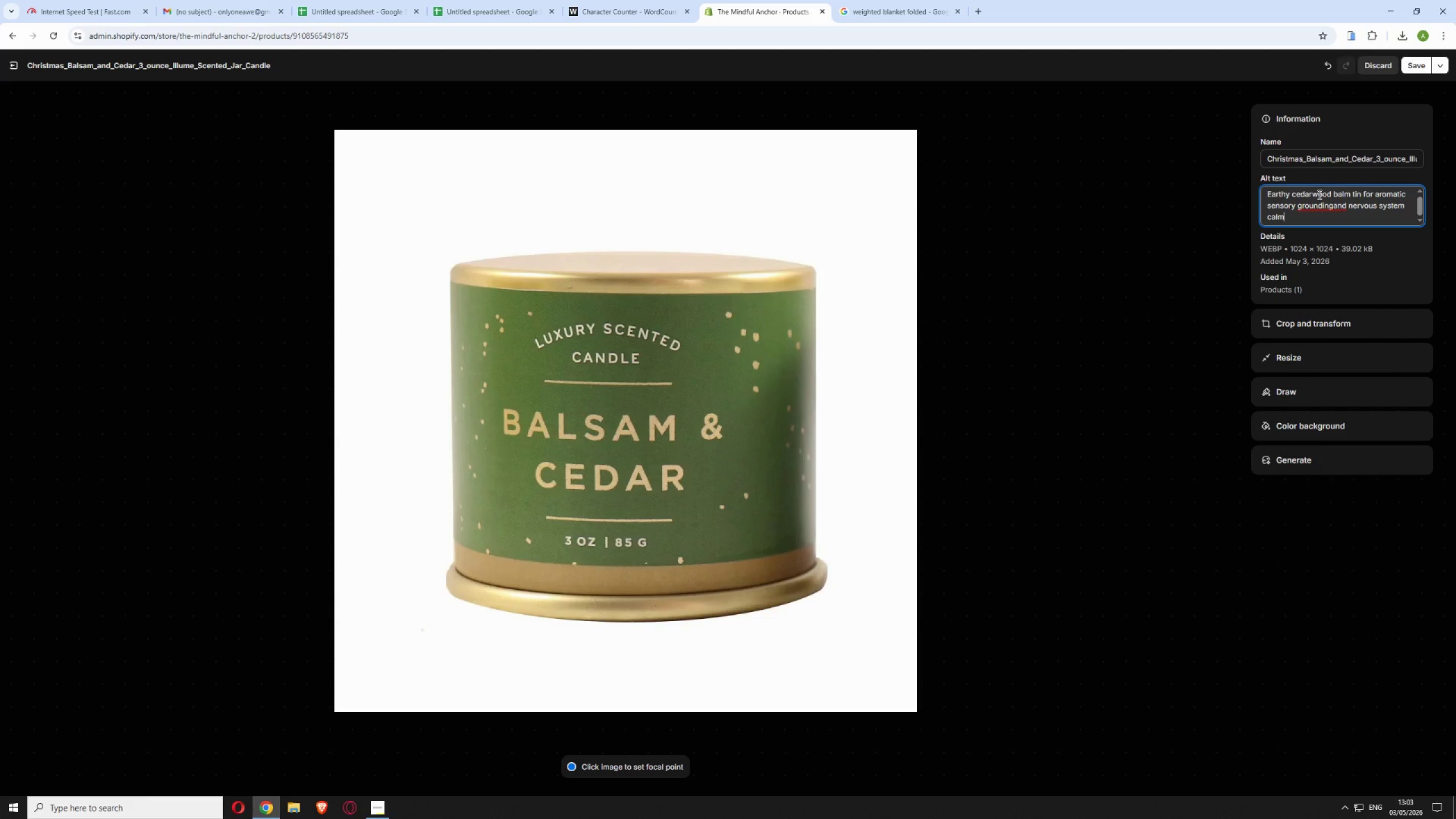 
left_click([1334, 204])
 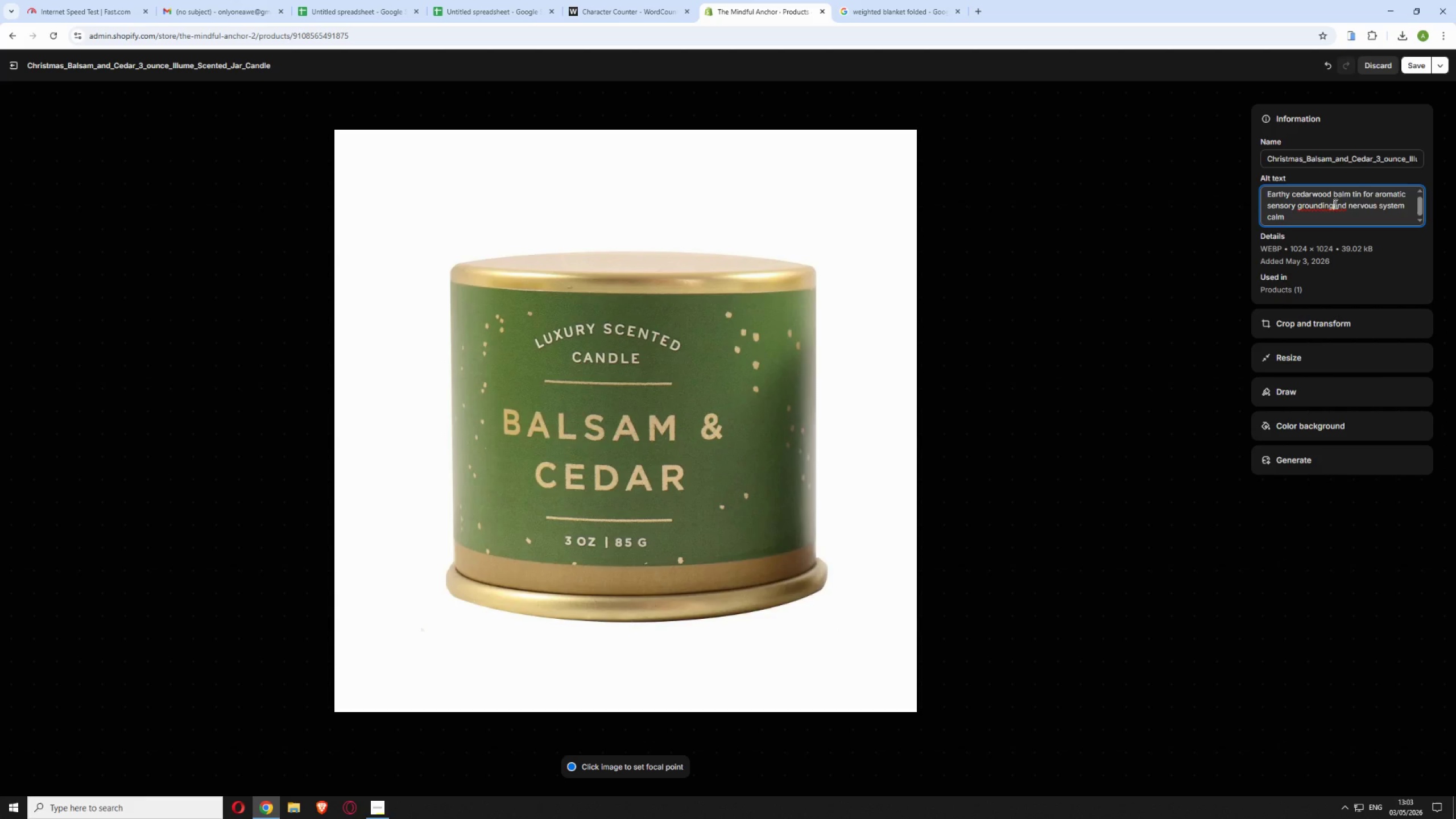 
key(Space)
 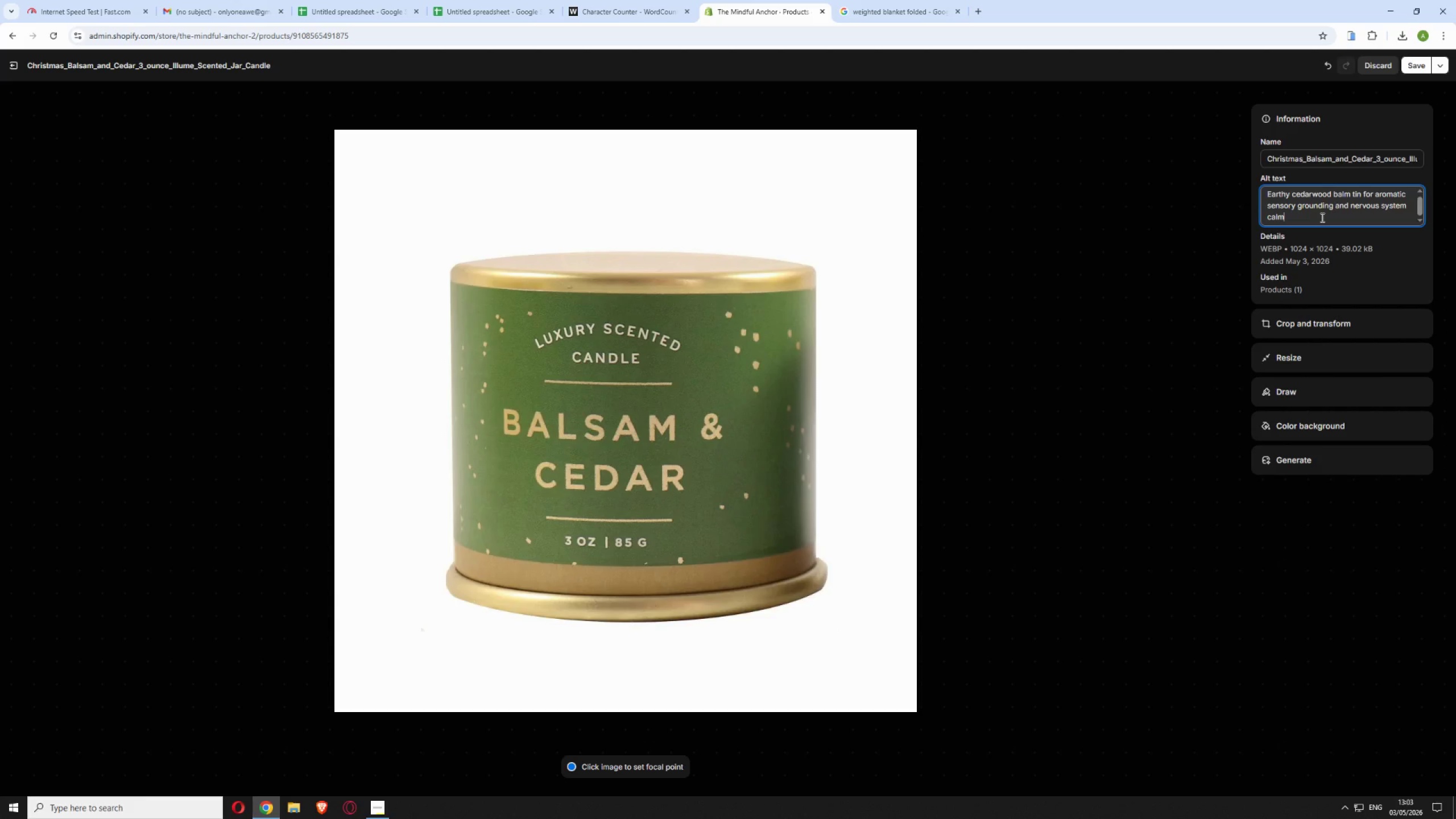 
left_click([1321, 217])
 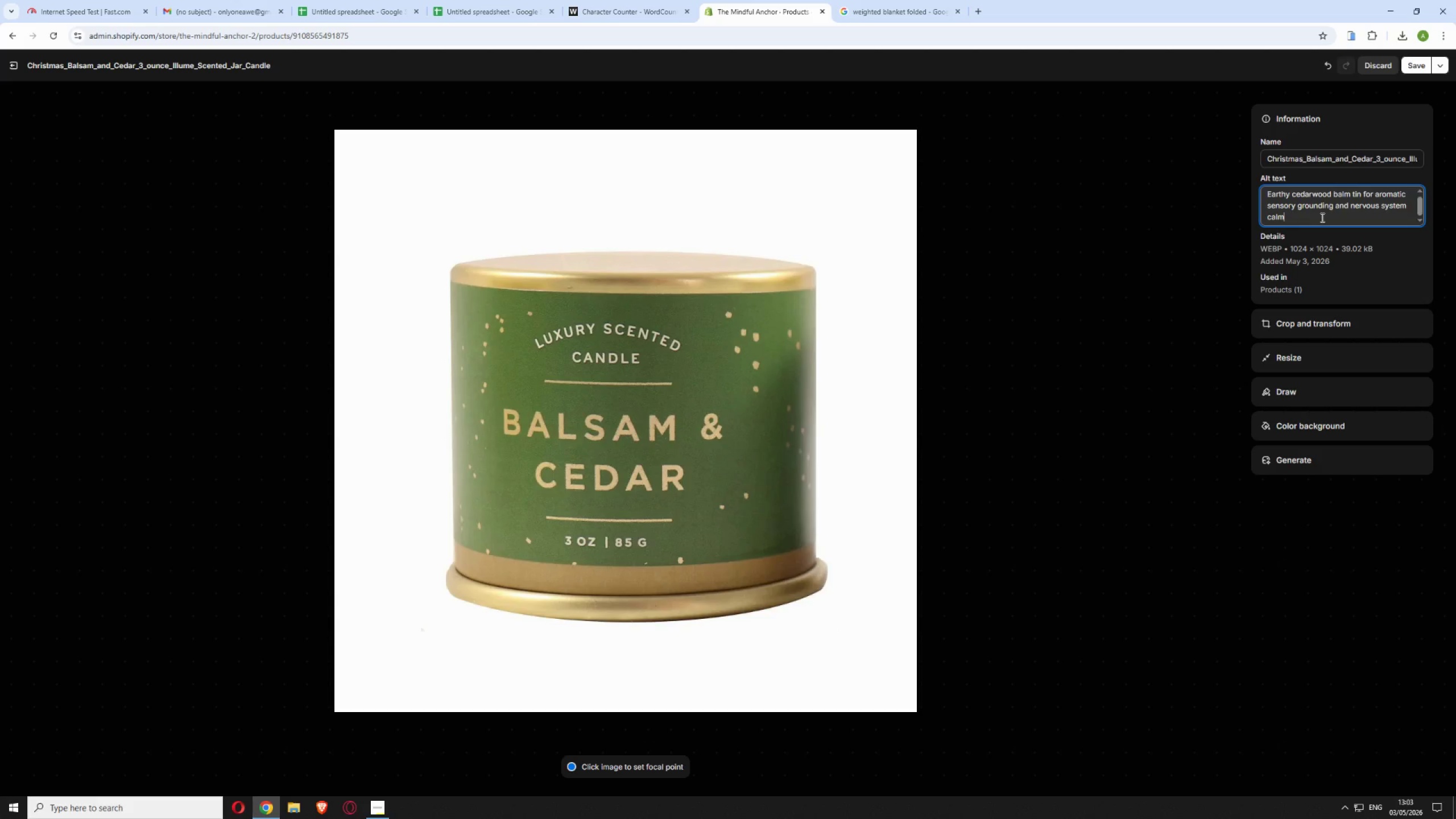 
wait(5.55)
 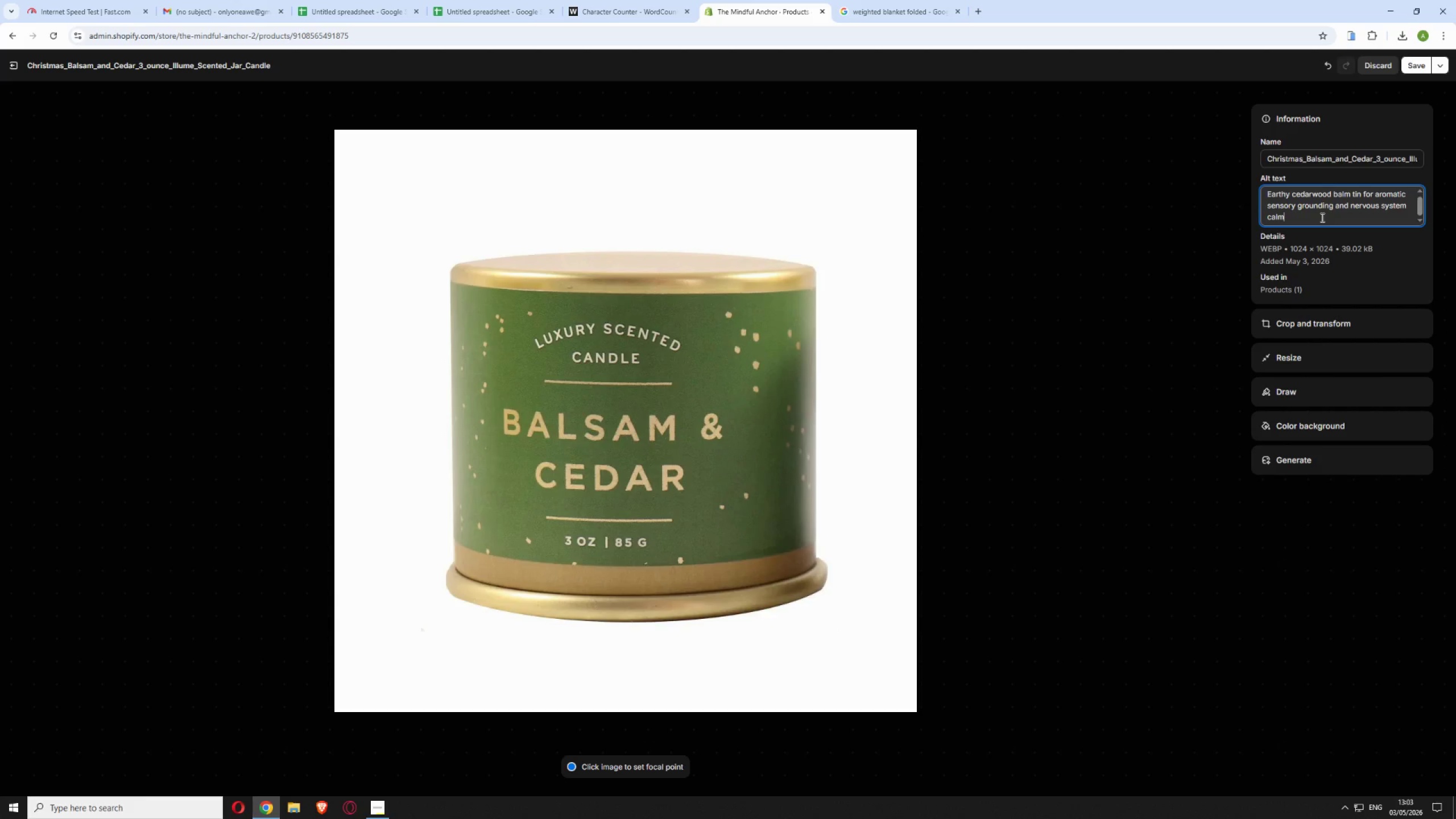 
left_click([1412, 63])
 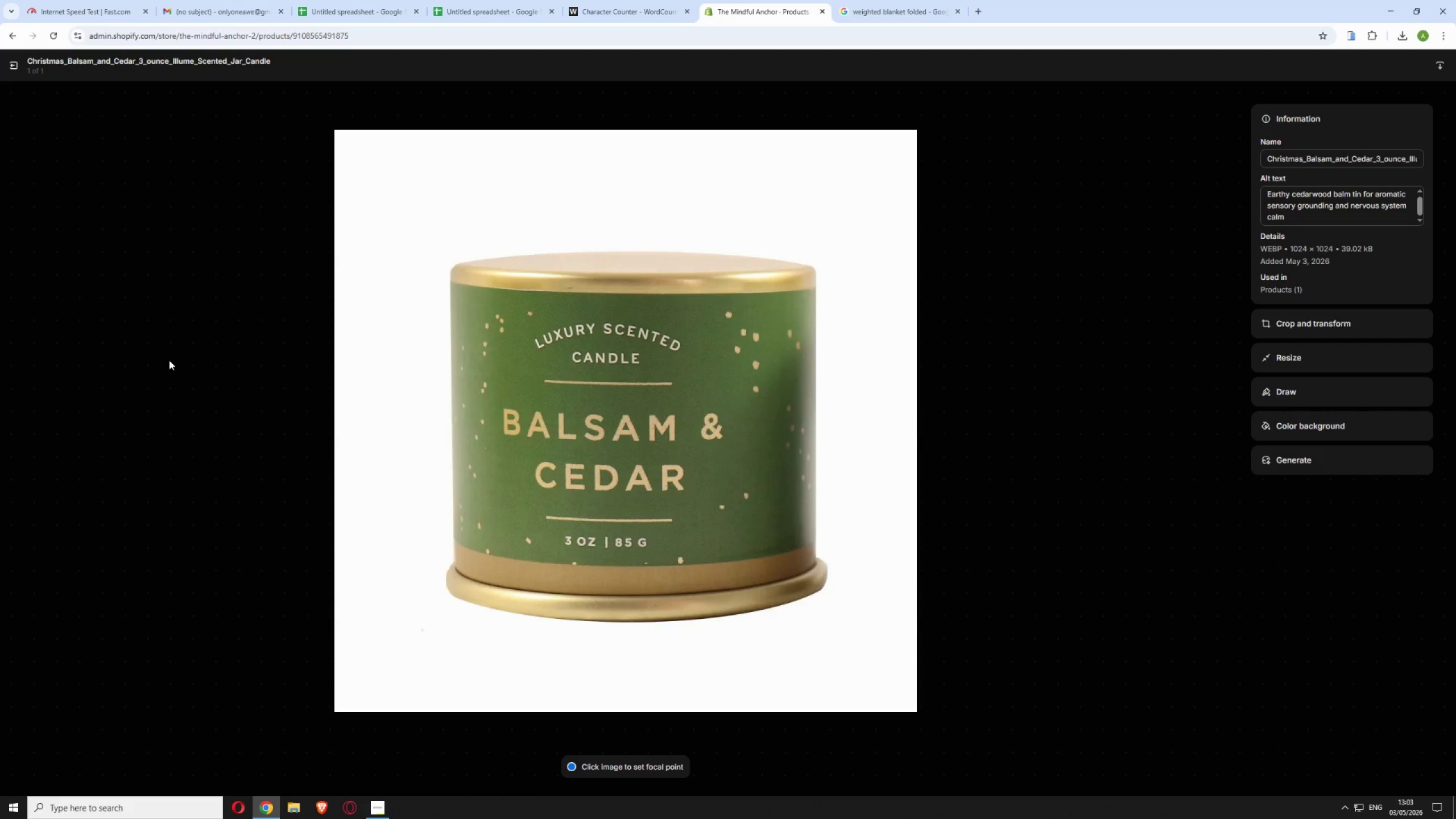 
wait(13.14)
 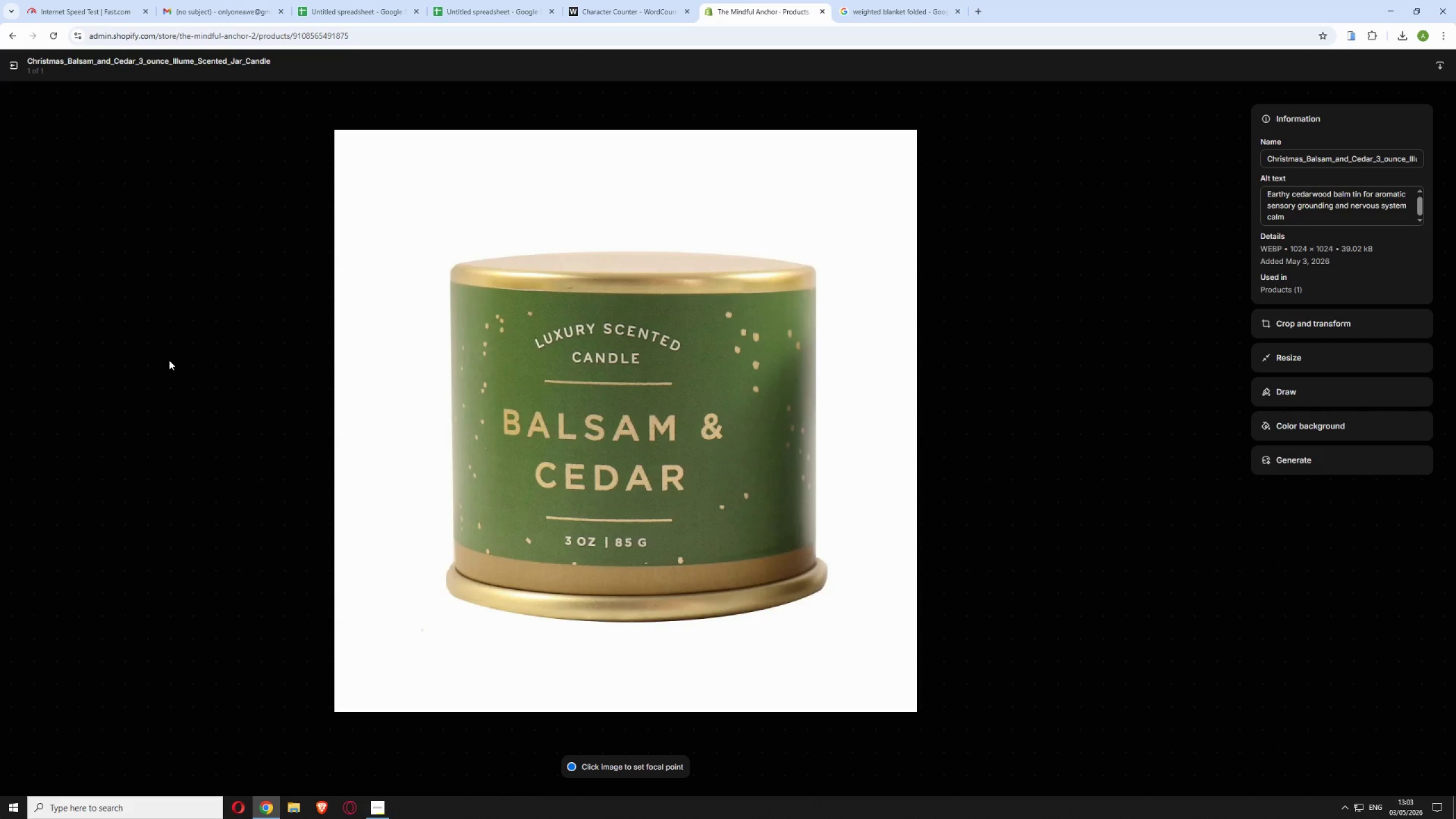 
left_click([10, 65])
 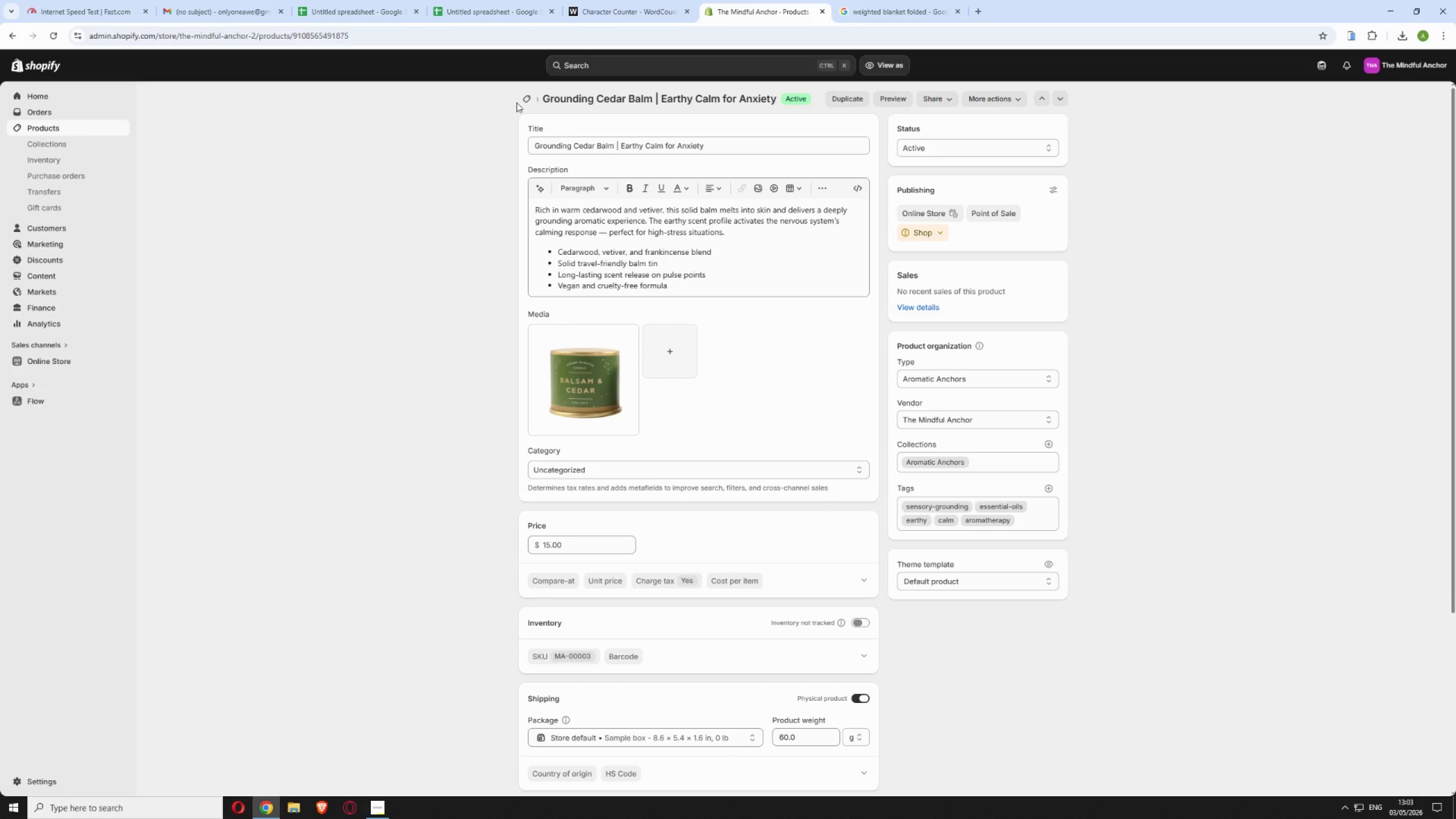 
left_click([522, 97])
 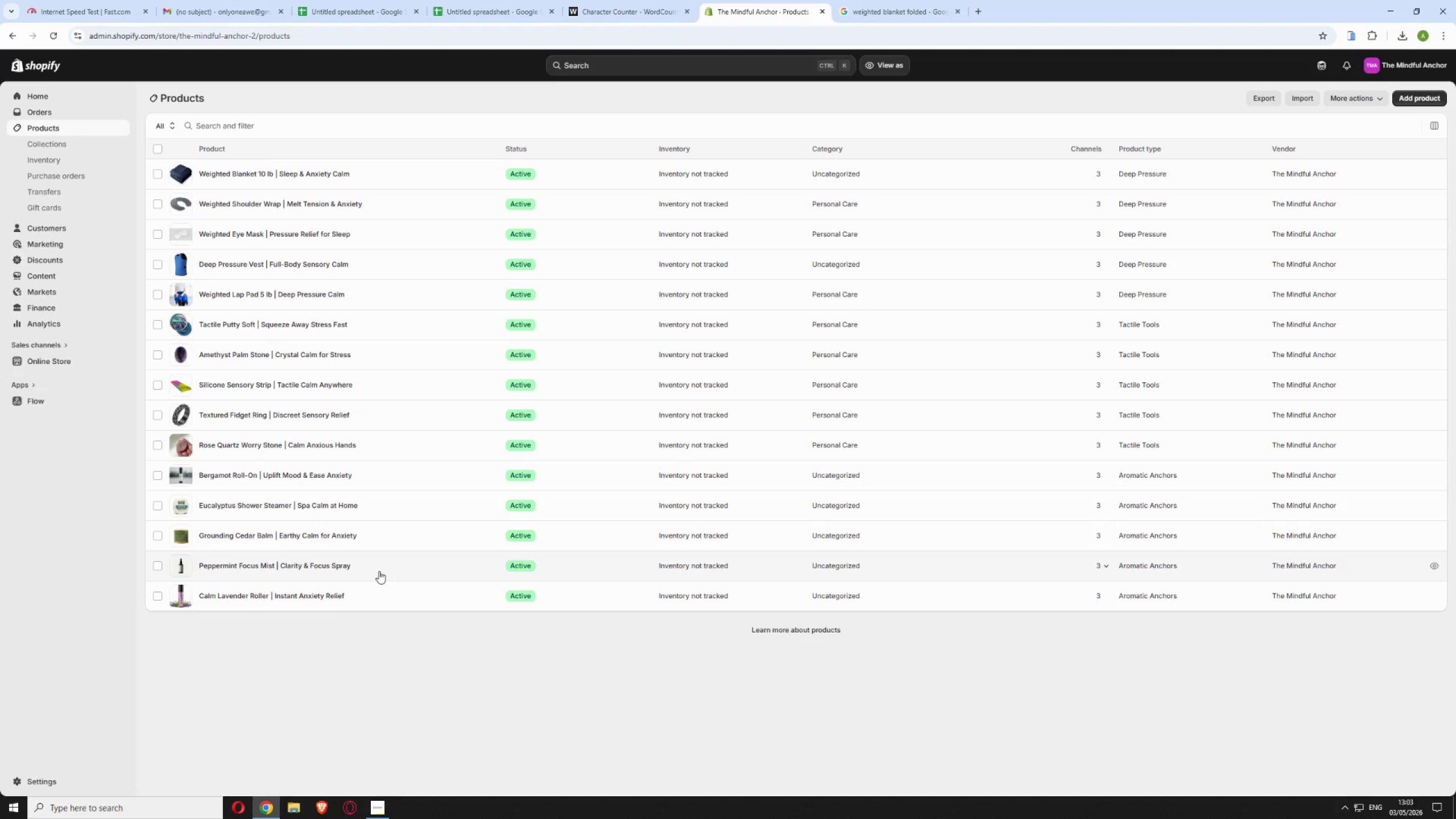 
left_click([384, 564])
 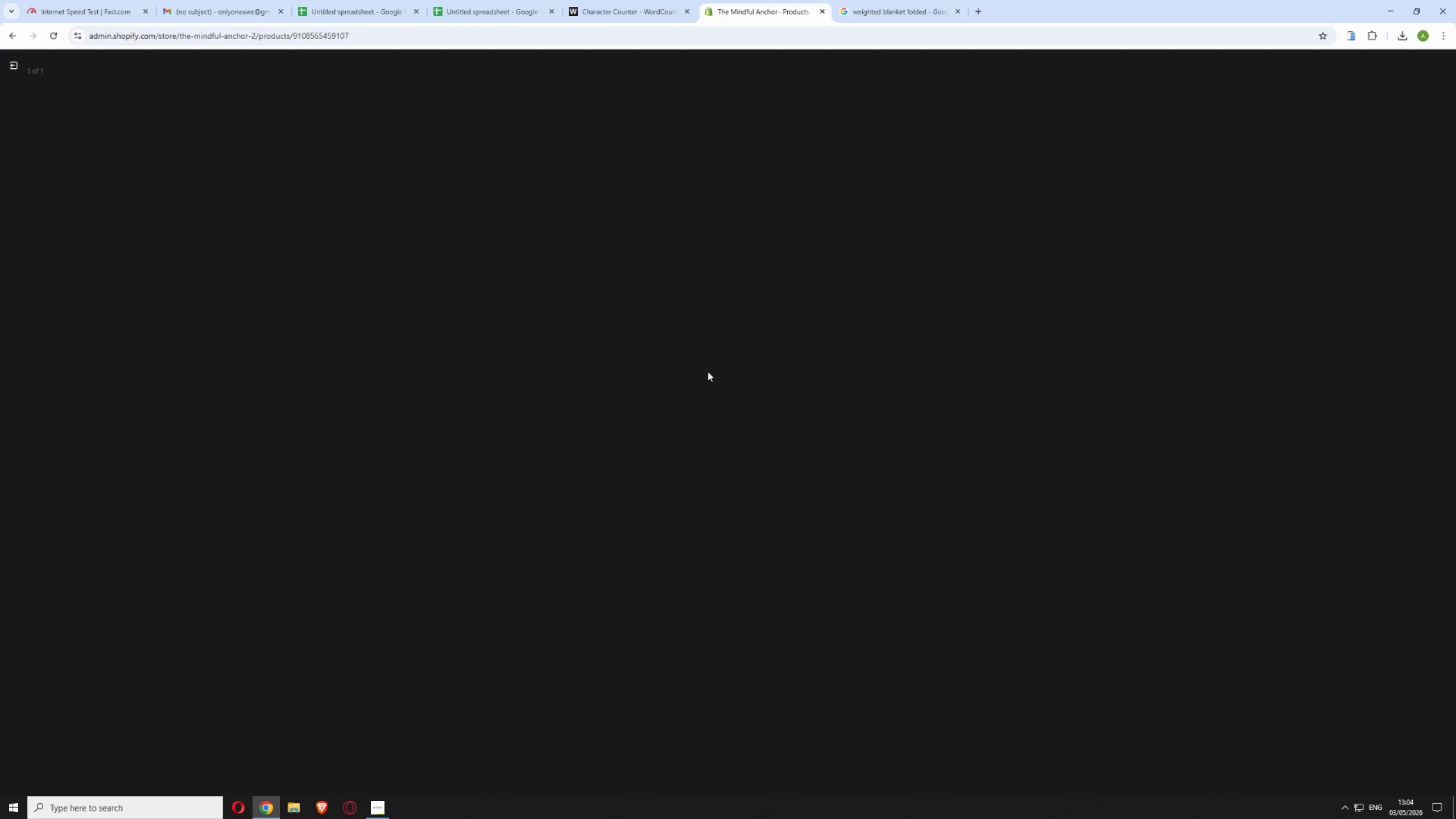 
wait(8.88)
 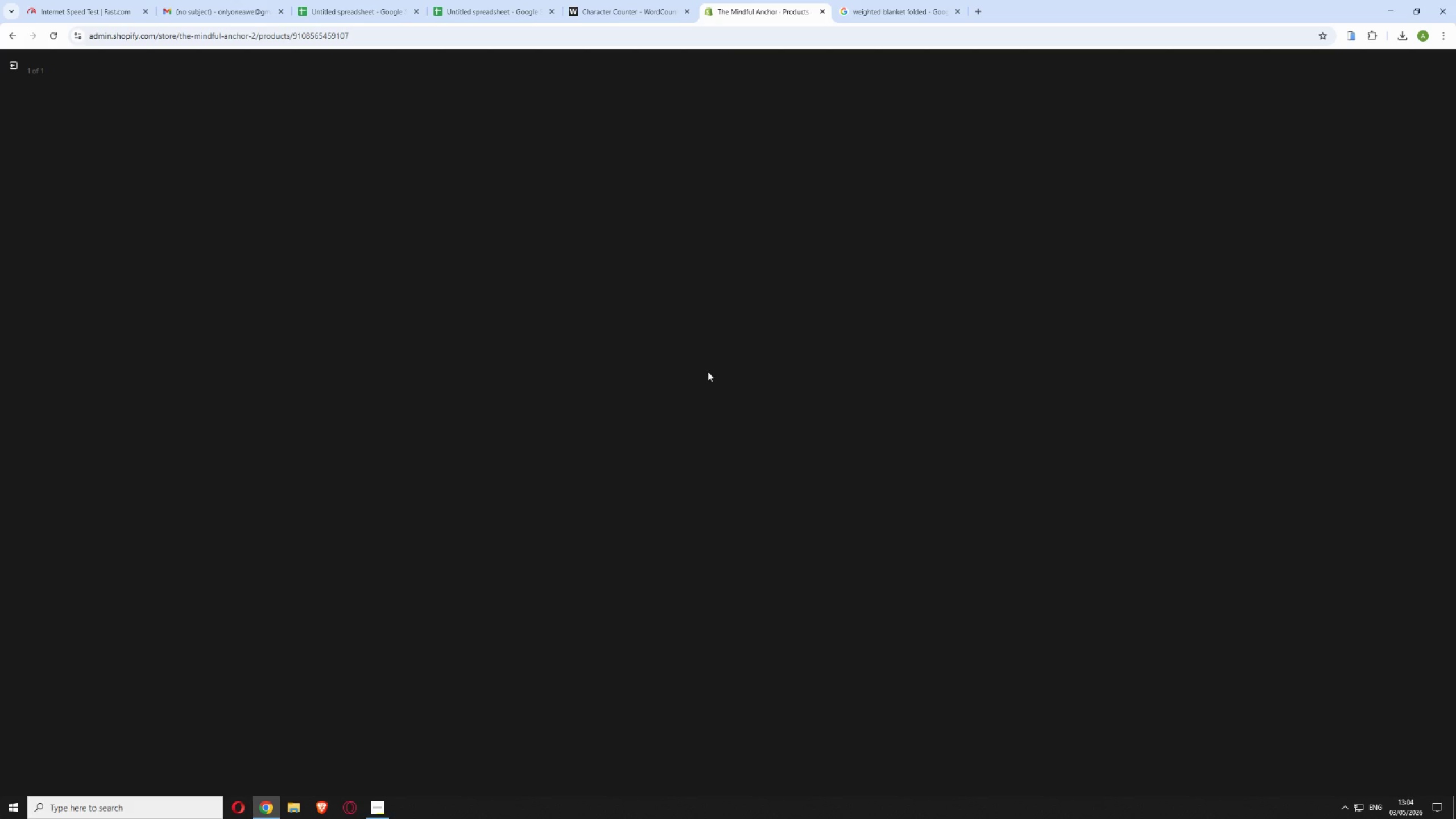 
left_click([1302, 195])
 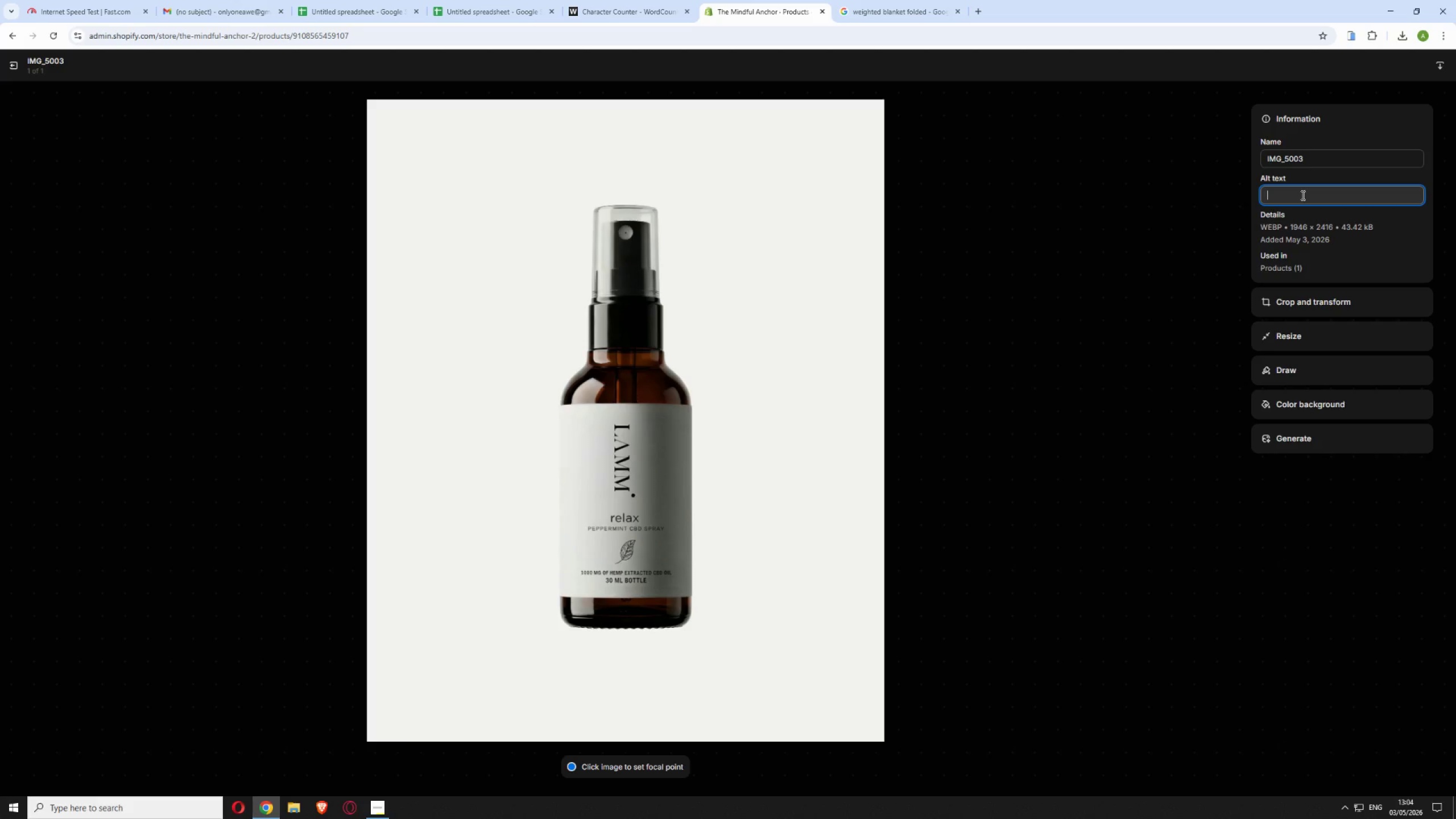 
type(Cooling peppermint mist spray that engages the senses to restore focusand calm)
 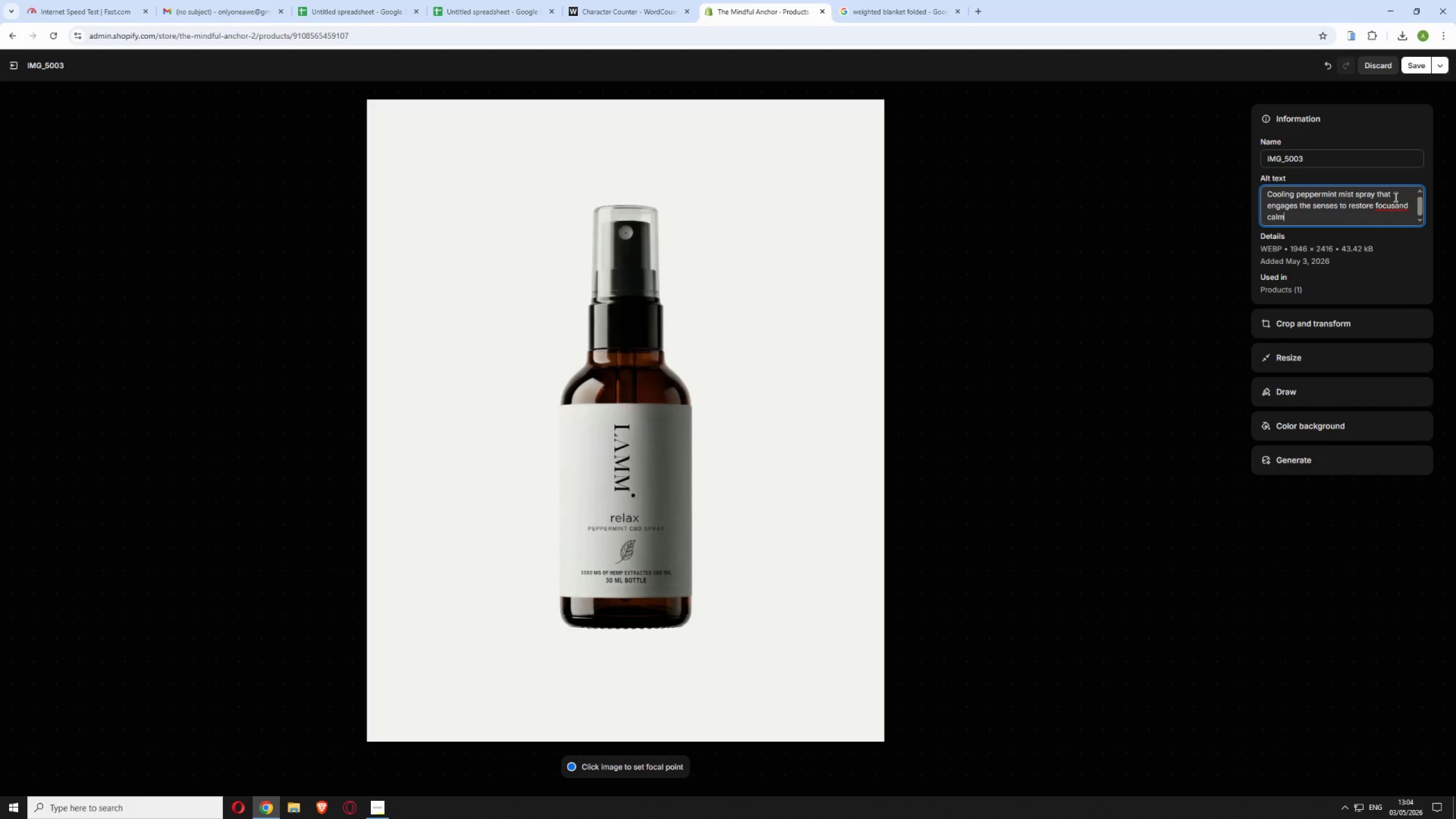 
left_click([1392, 200])
 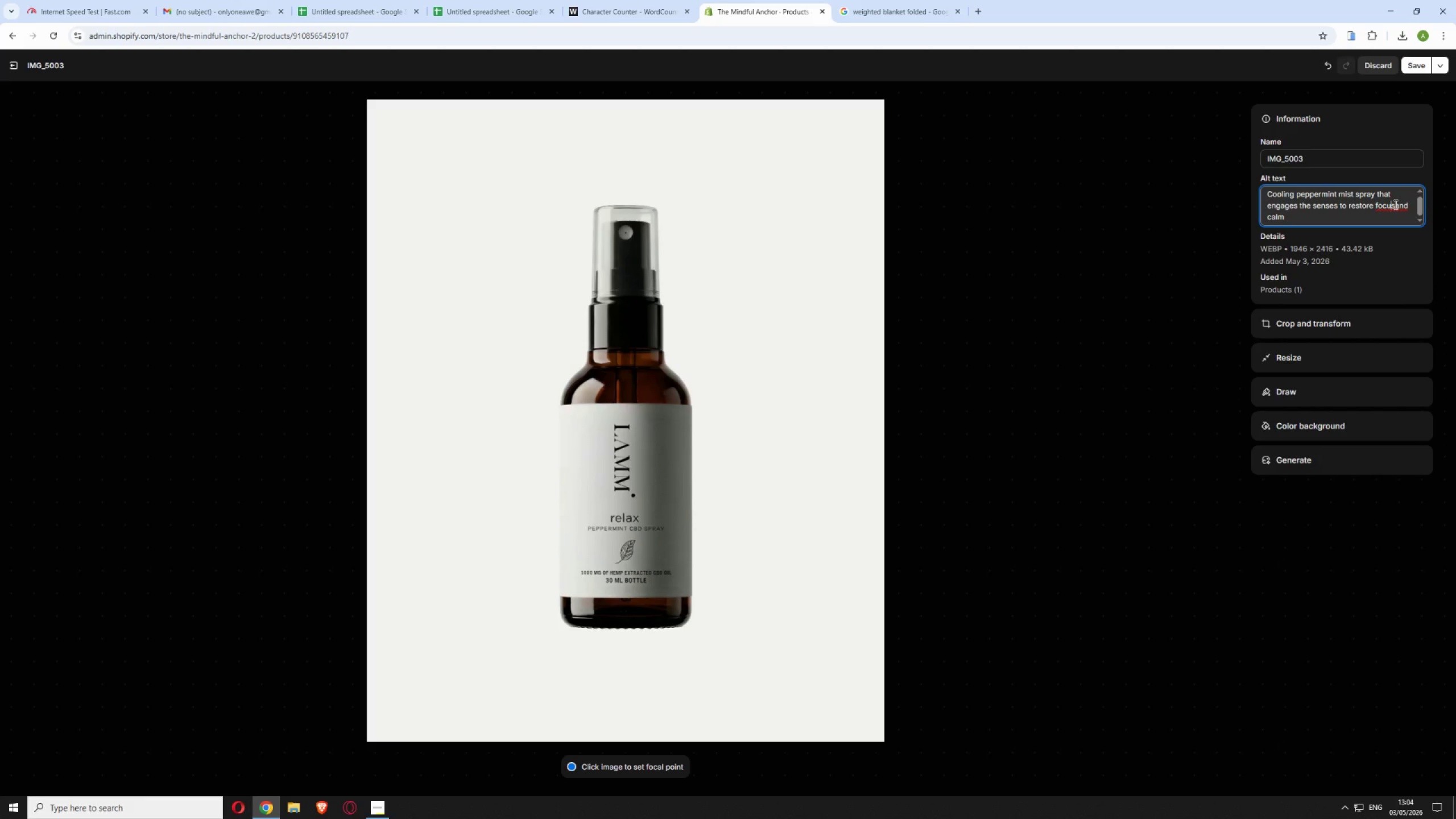 
left_click([1395, 204])
 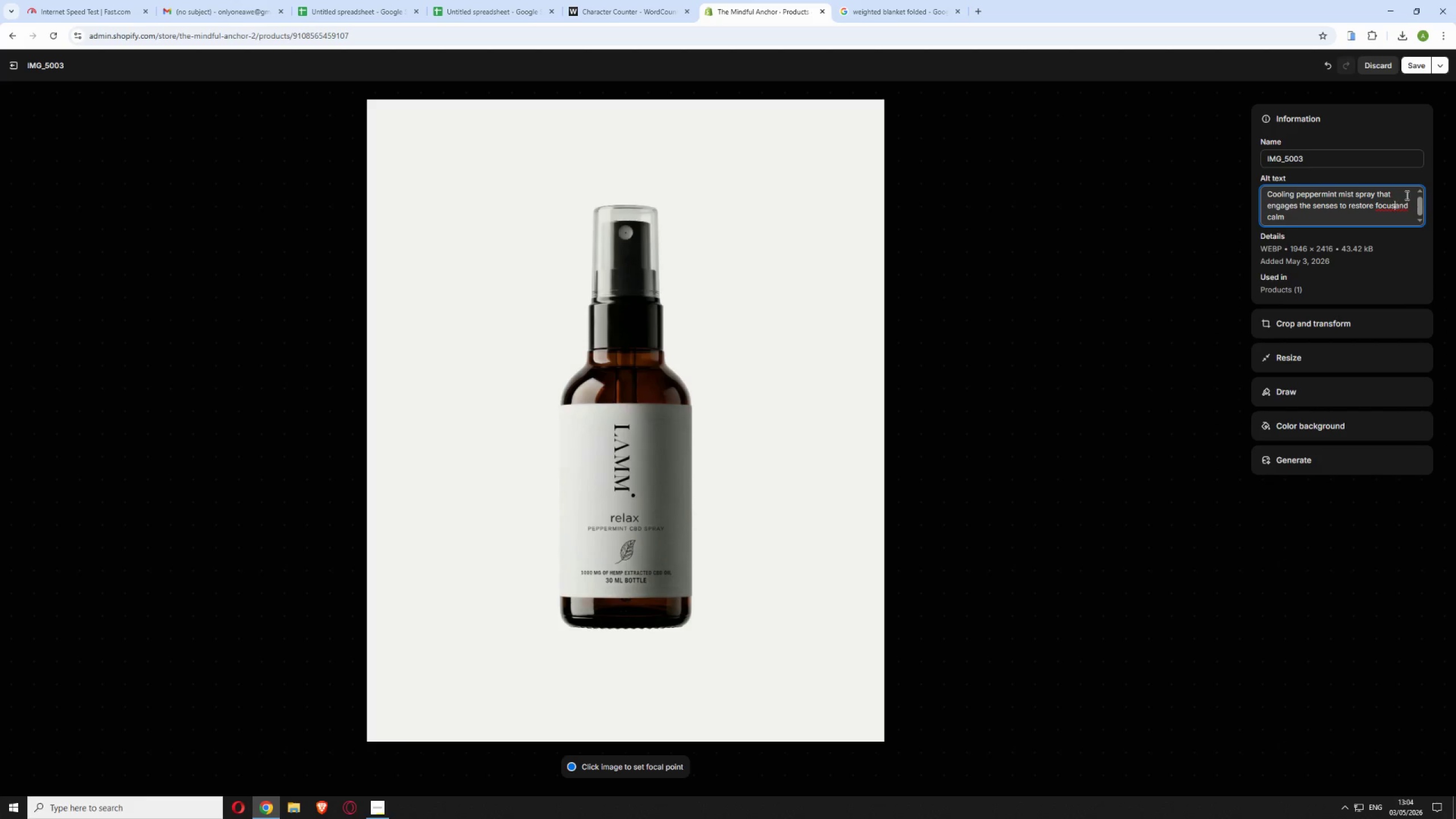 
key(Space)
 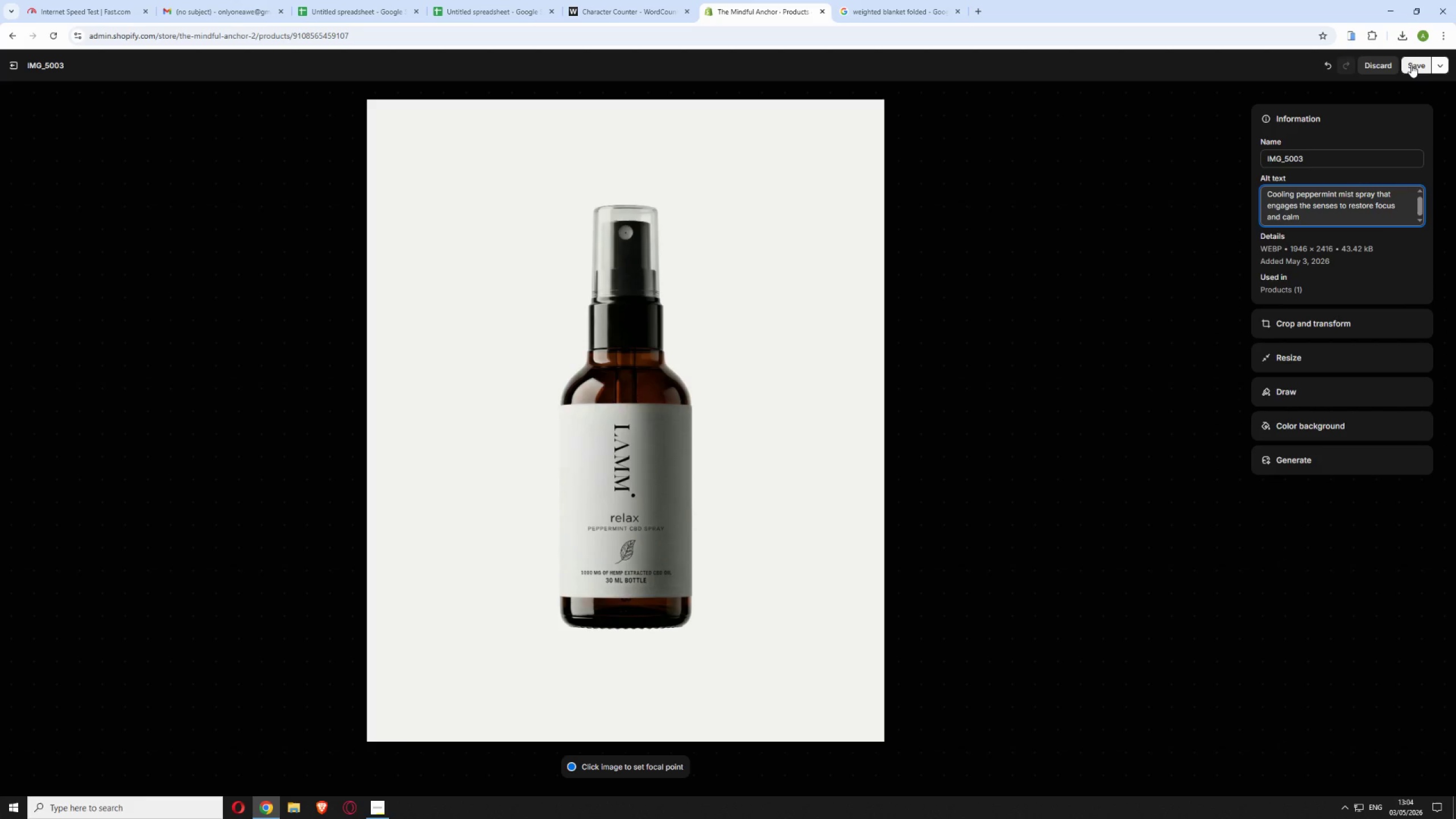 
left_click([1411, 65])
 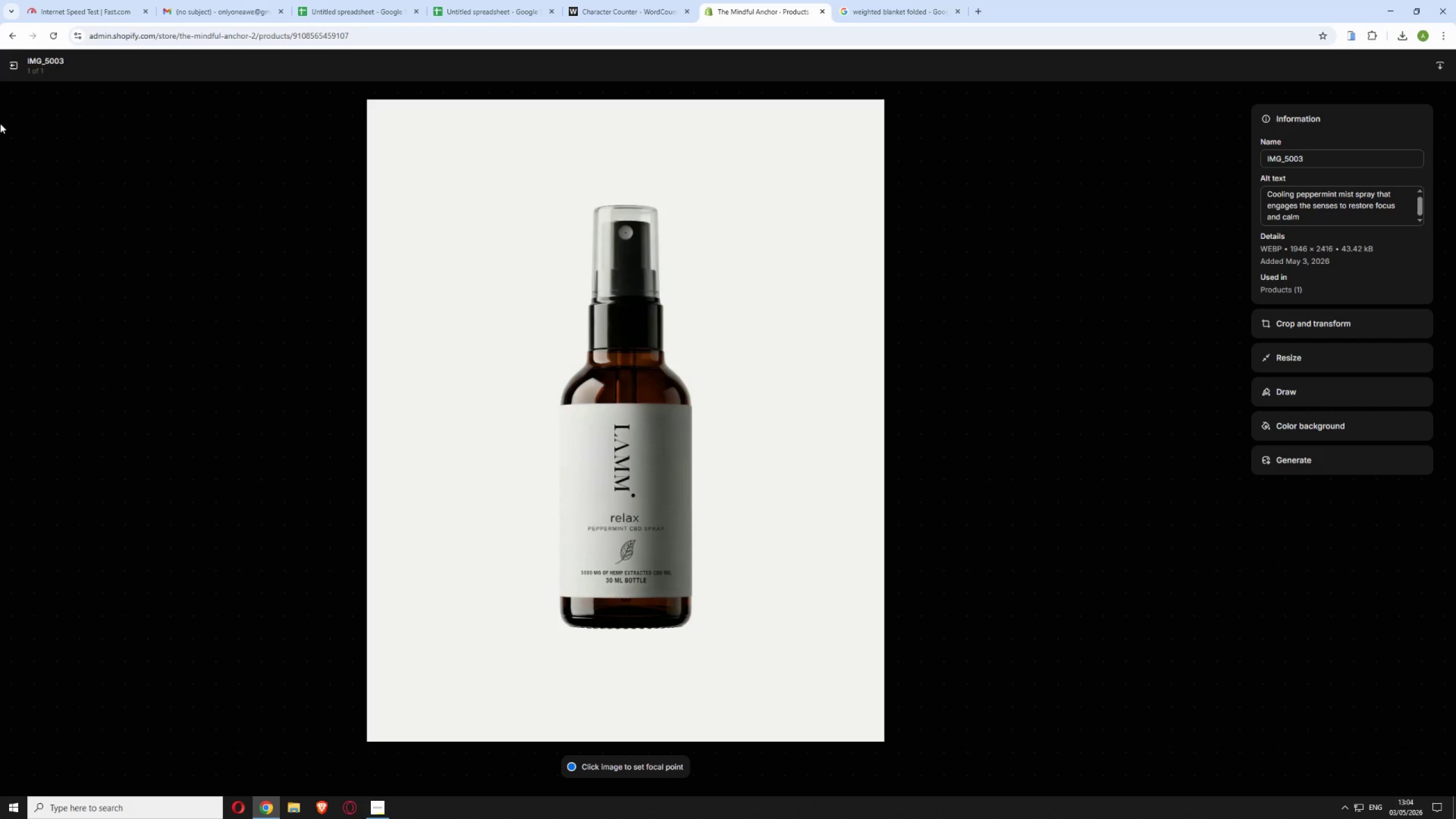 
left_click([6, 65])
 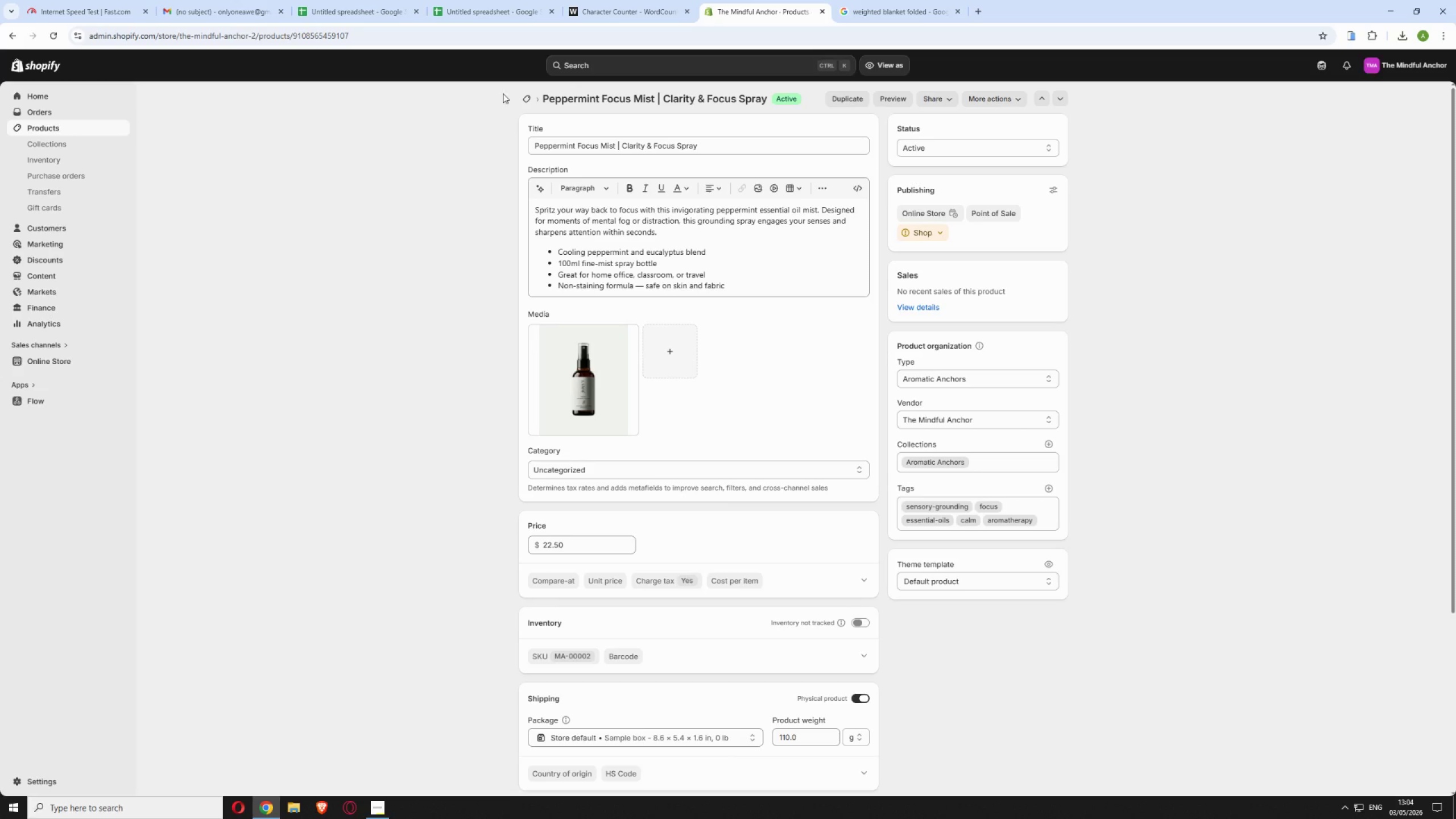 
left_click([524, 97])
 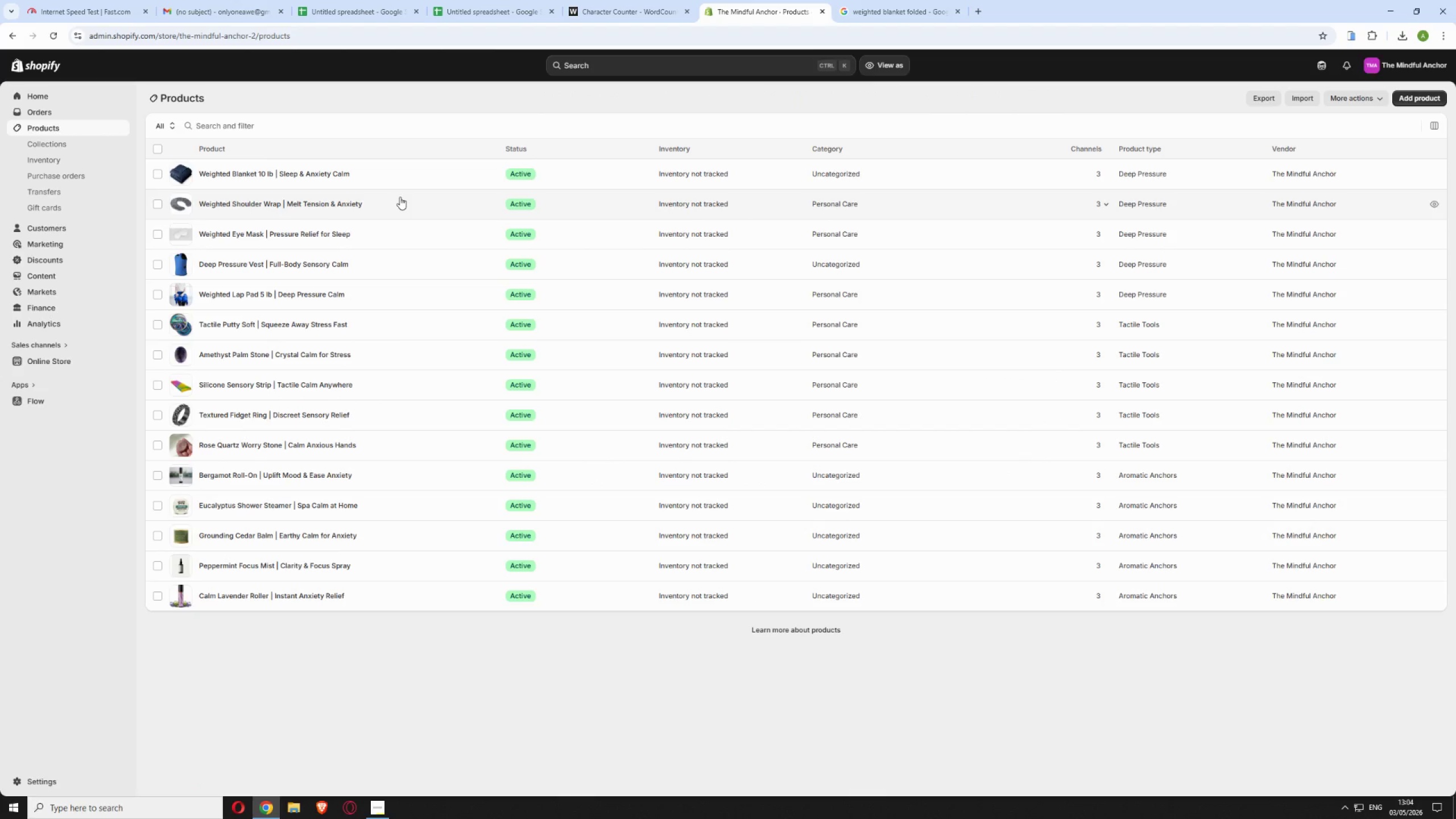 
left_click([382, 592])
 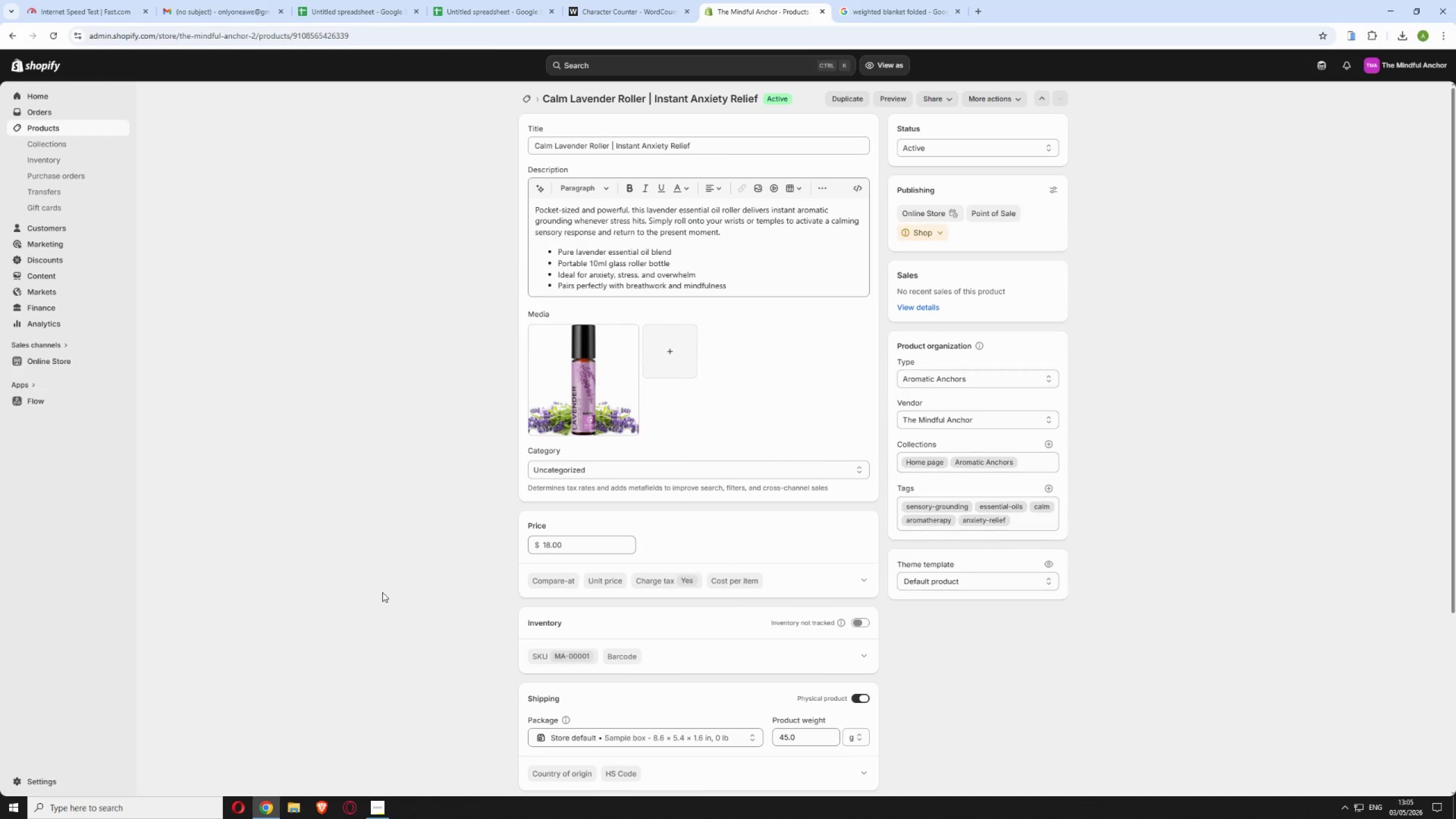 
left_click([578, 371])
 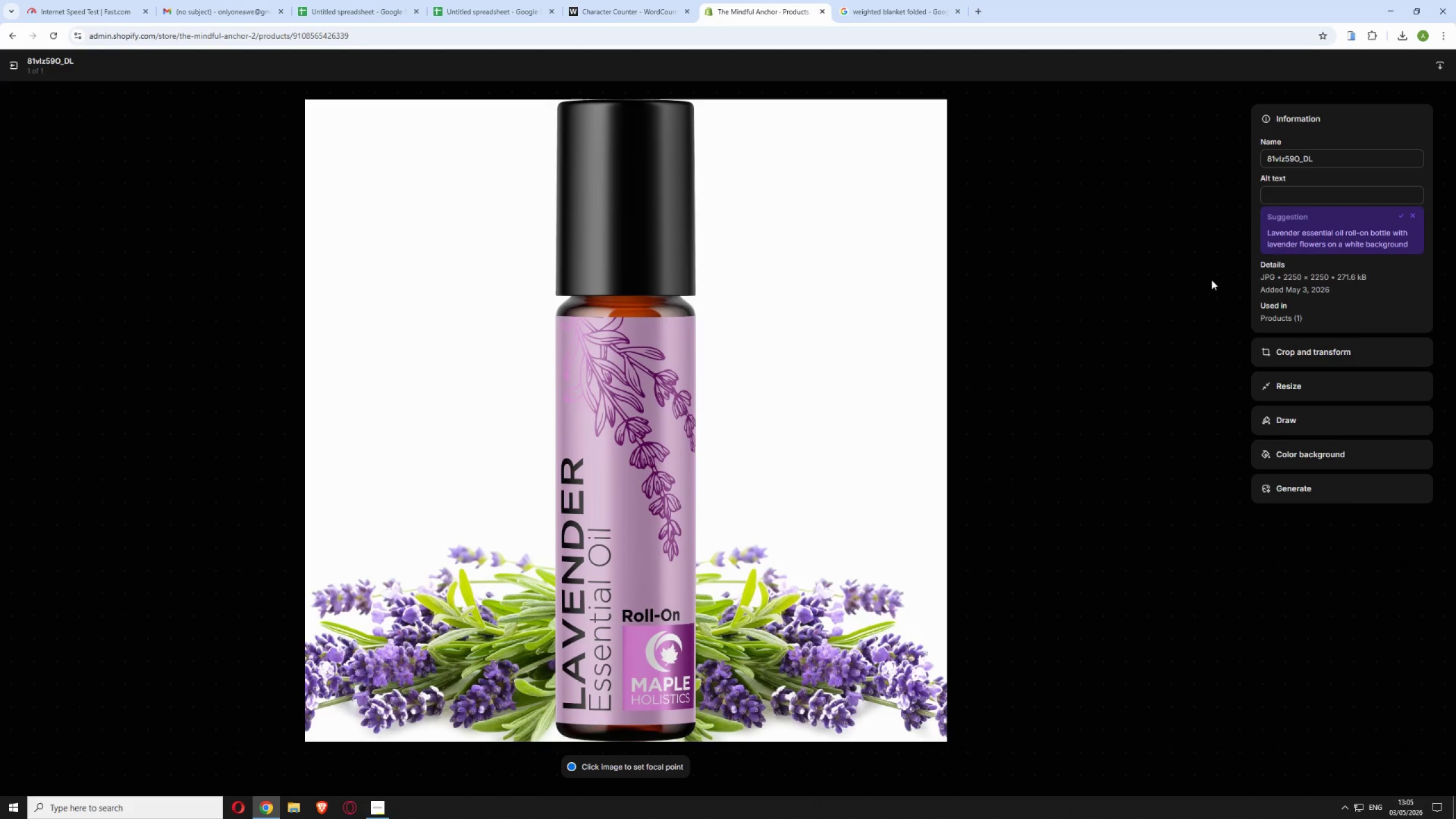 
left_click([1313, 197])
 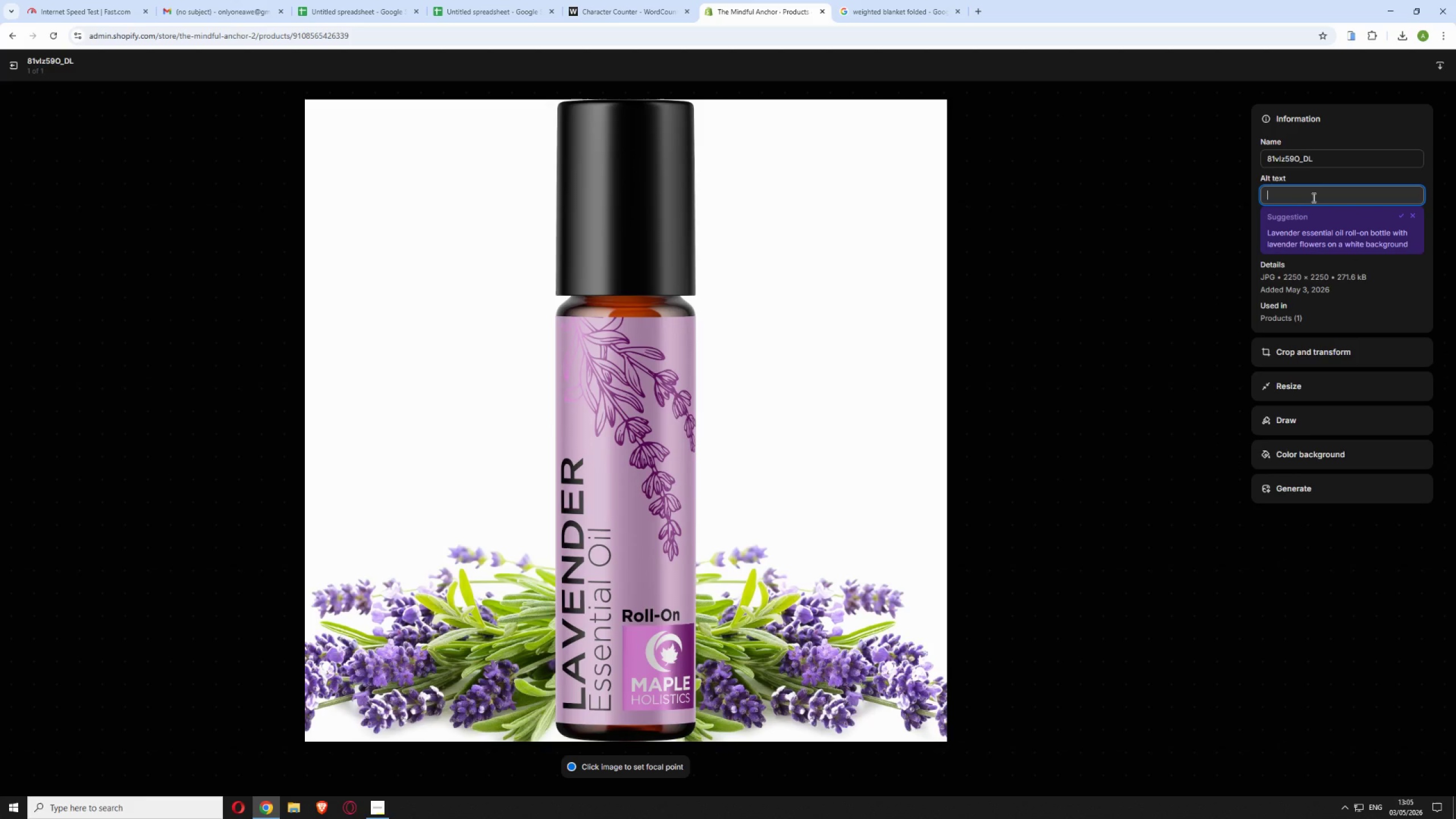 
type(Calming lavender essential oil roller for sensory grounding and anxiety relief)
 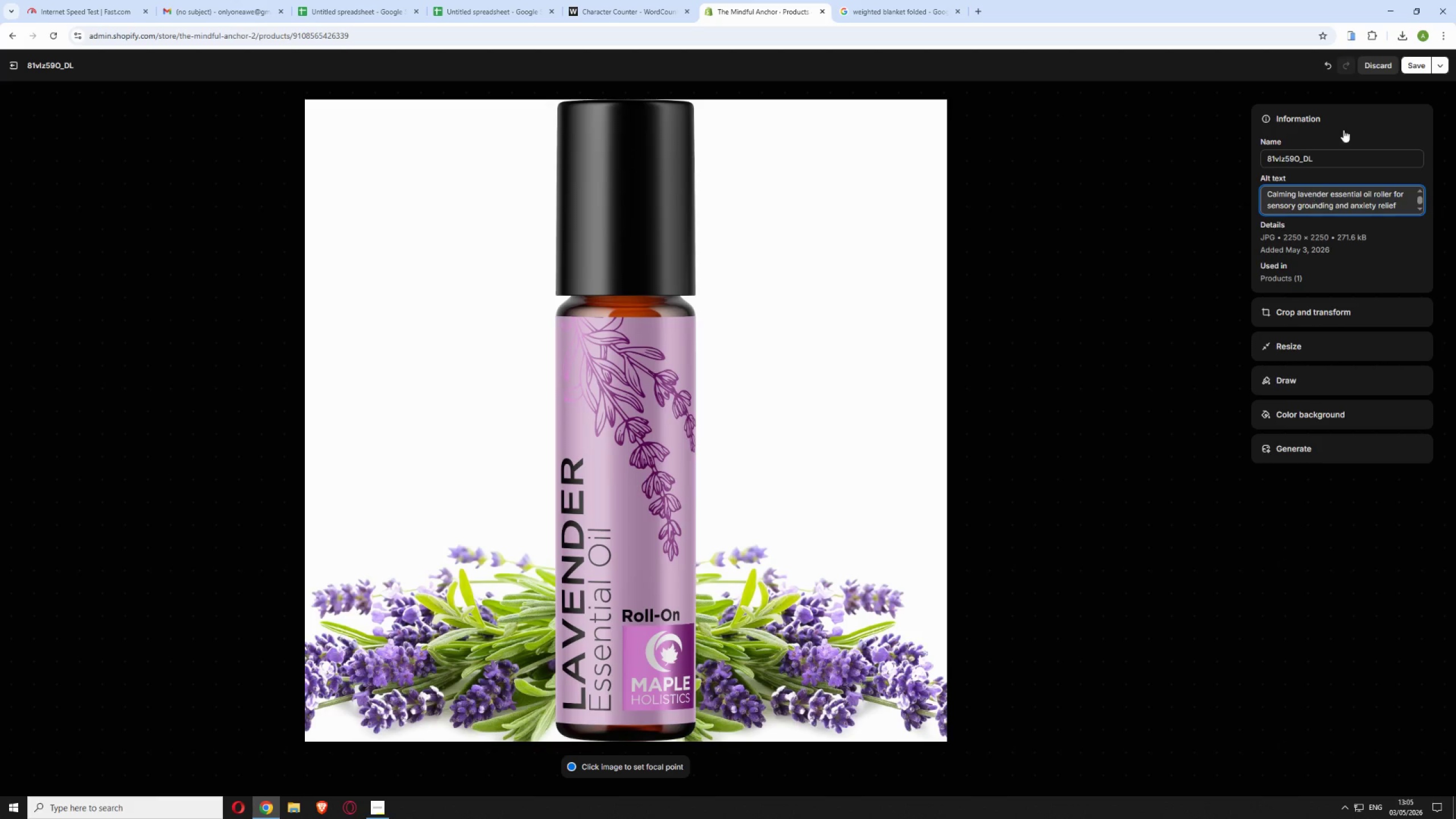 
left_click([1410, 63])
 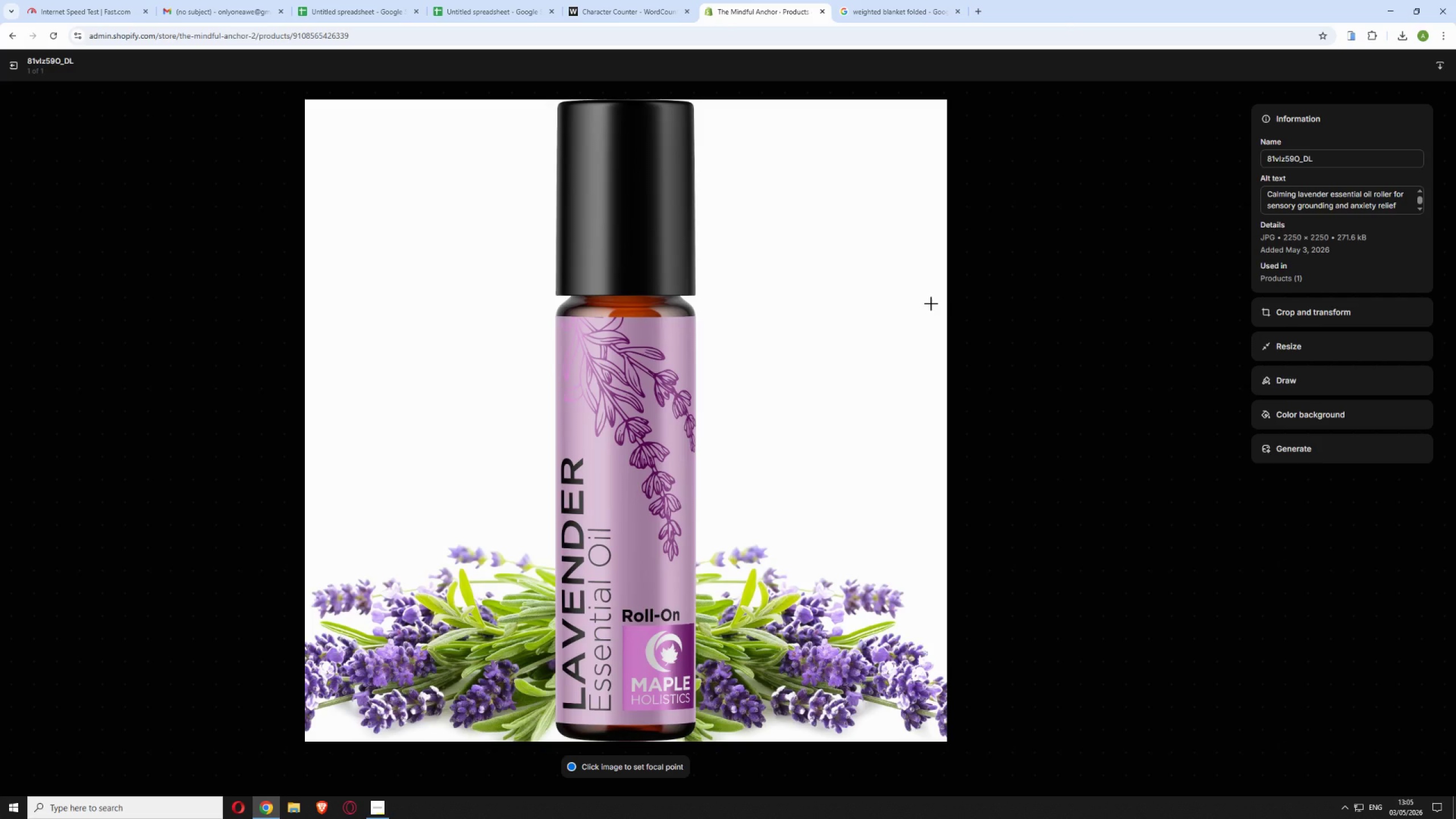 
wait(13.92)
 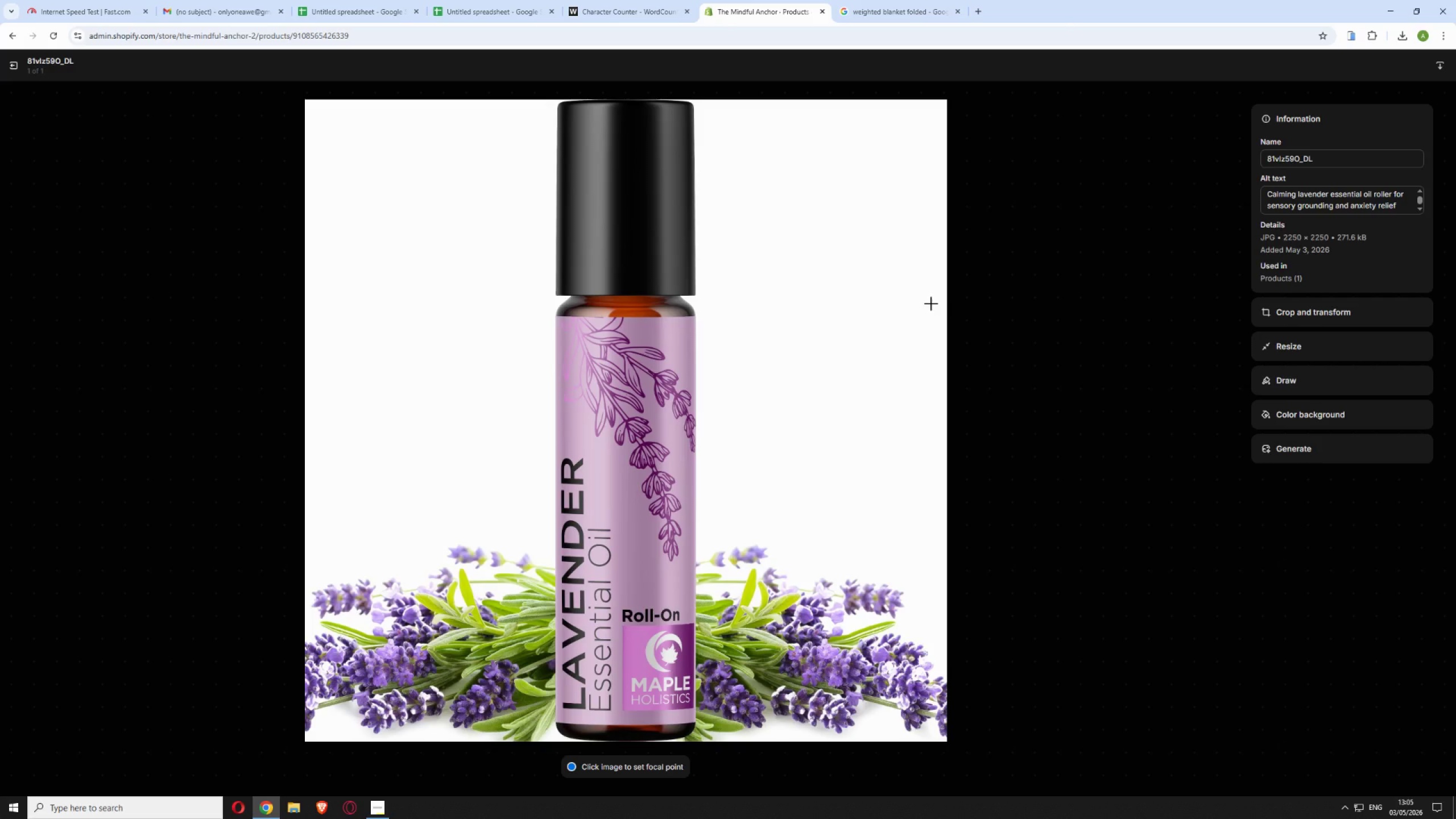 
left_click([378, 799])